 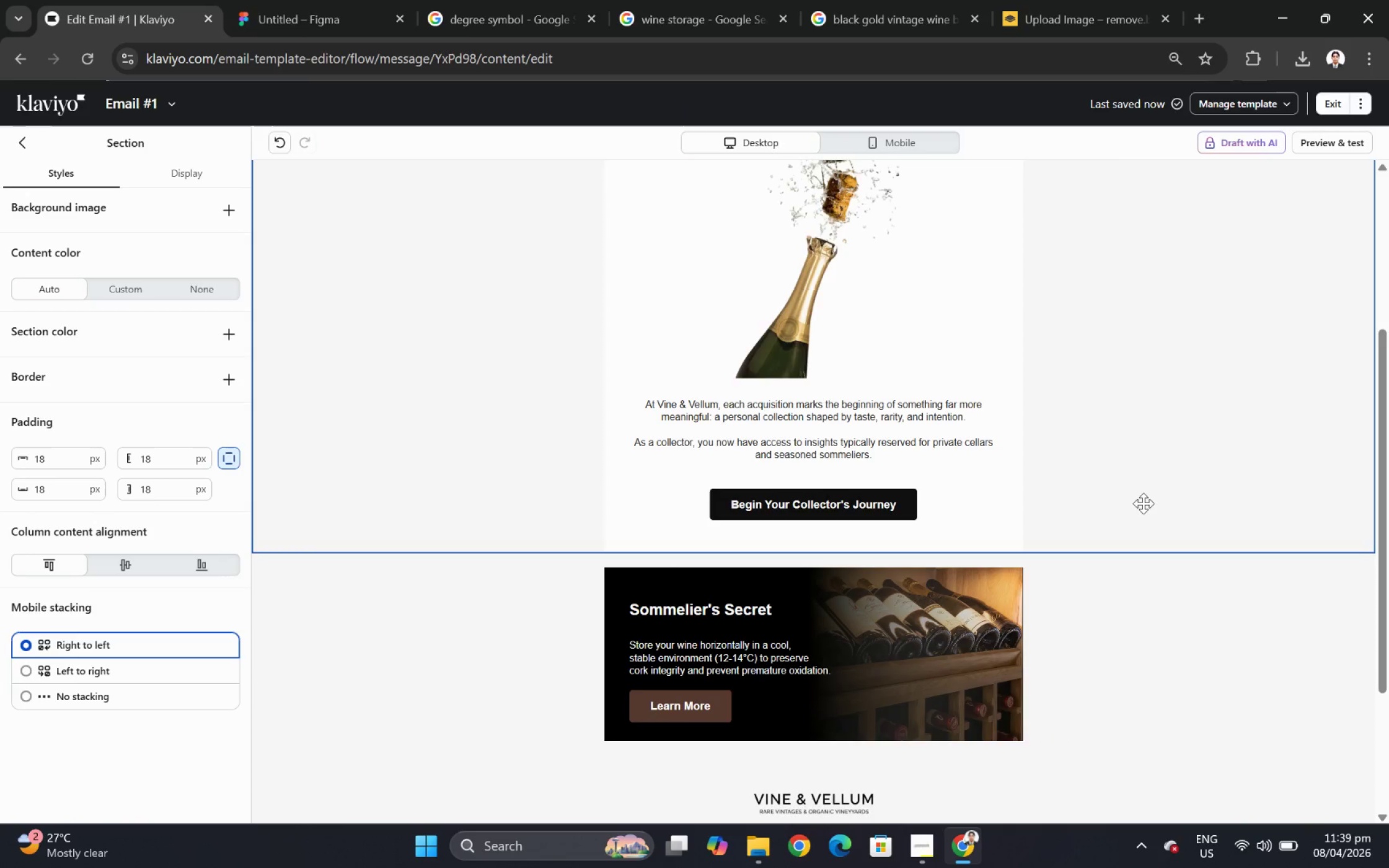 
scroll: coordinate [1210, 582], scroll_direction: up, amount: 5.0
 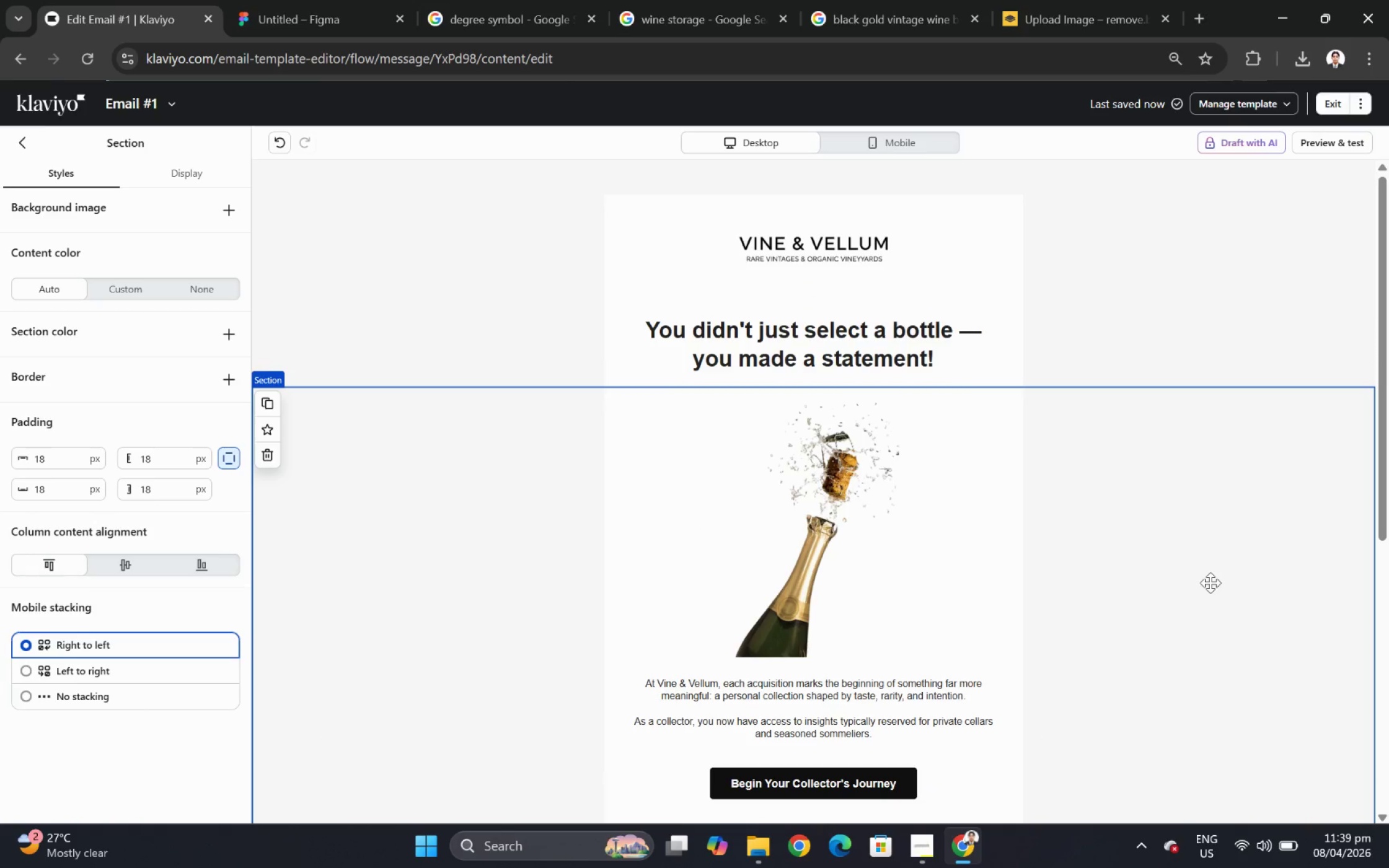 
hold_key(key=ControlLeft, duration=0.42)
 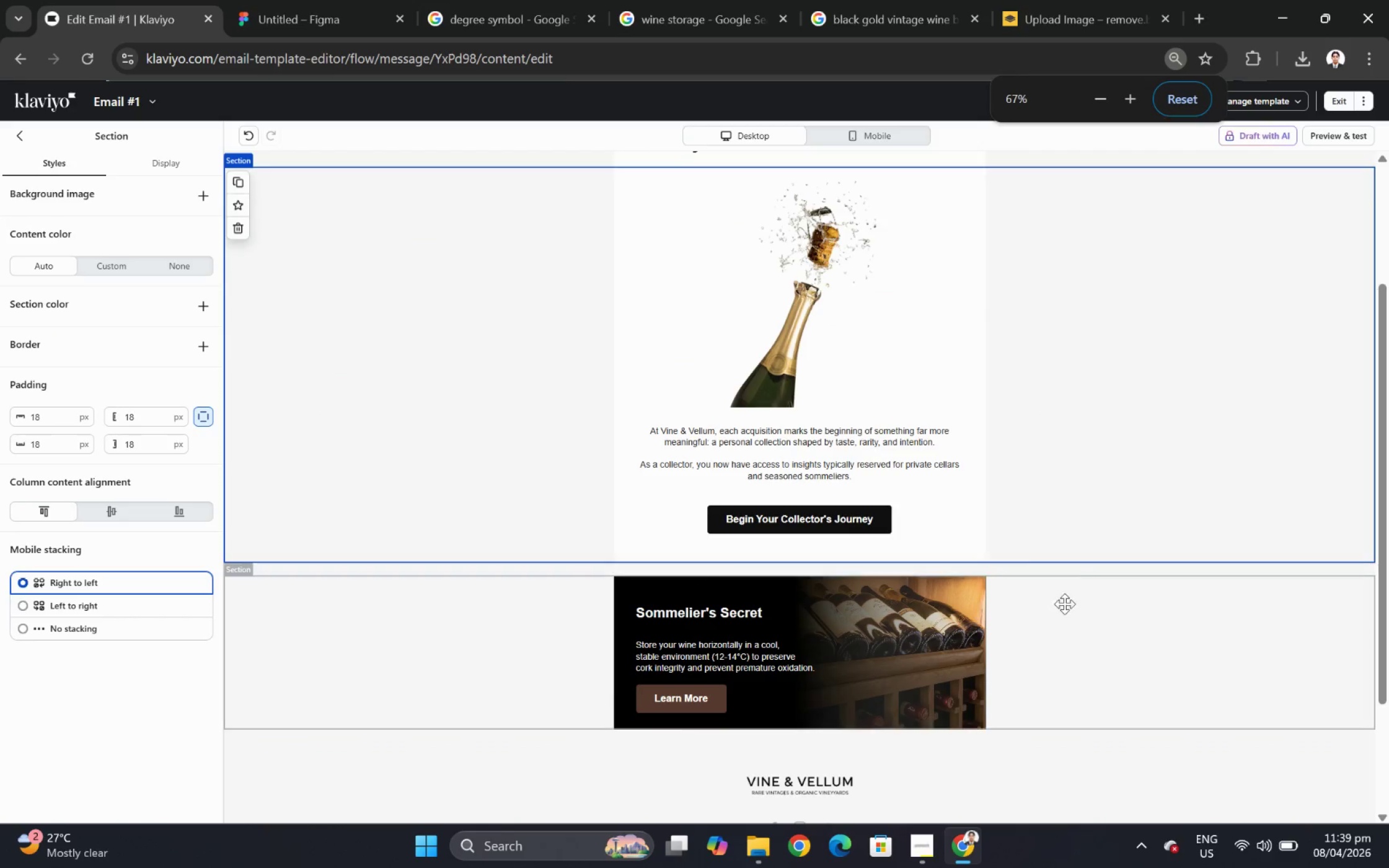 
scroll: coordinate [1210, 582], scroll_direction: down, amount: 4.0
 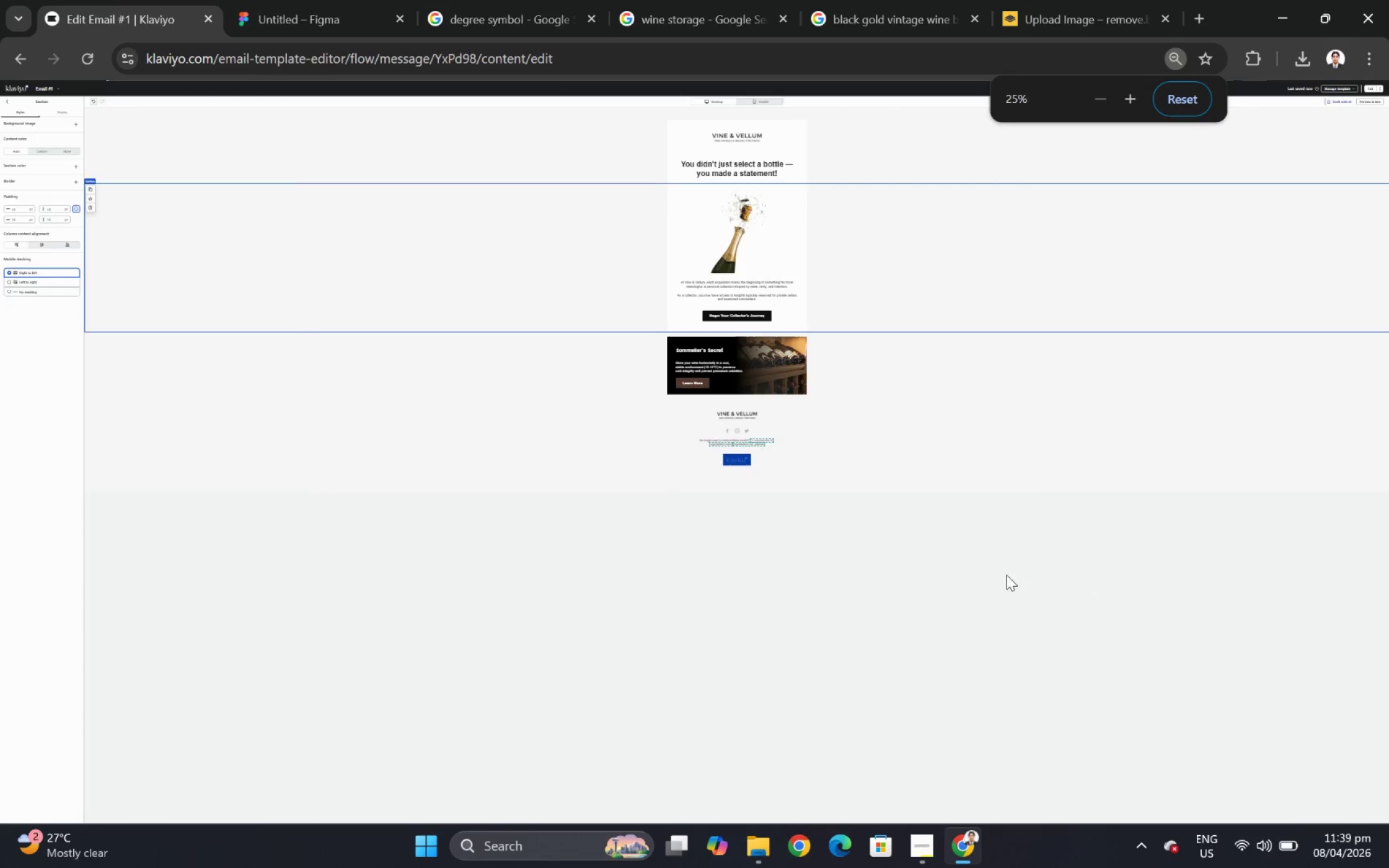 
scroll: coordinate [963, 563], scroll_direction: up, amount: 2.0
 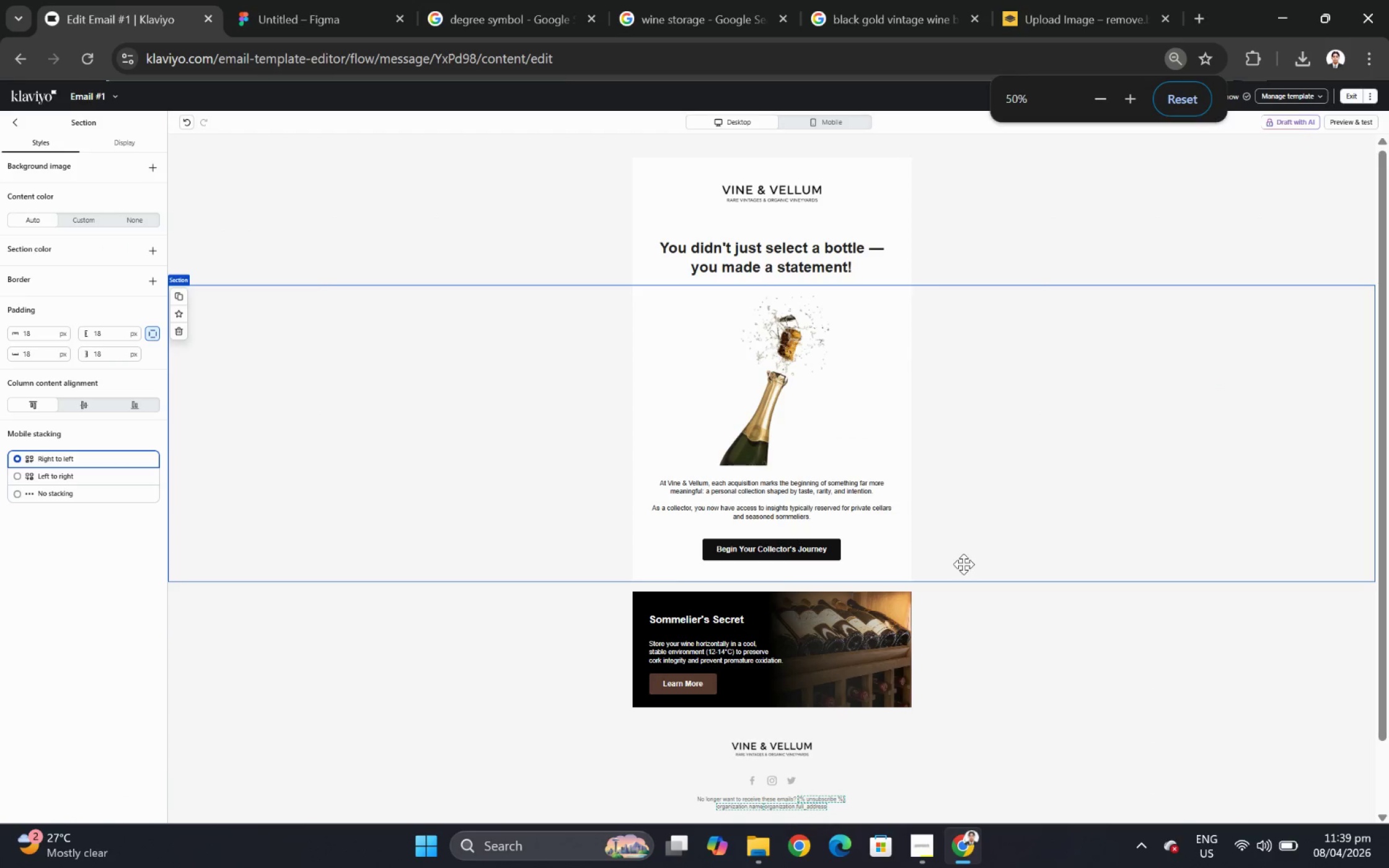 
scroll: coordinate [992, 576], scroll_direction: down, amount: 1.0
 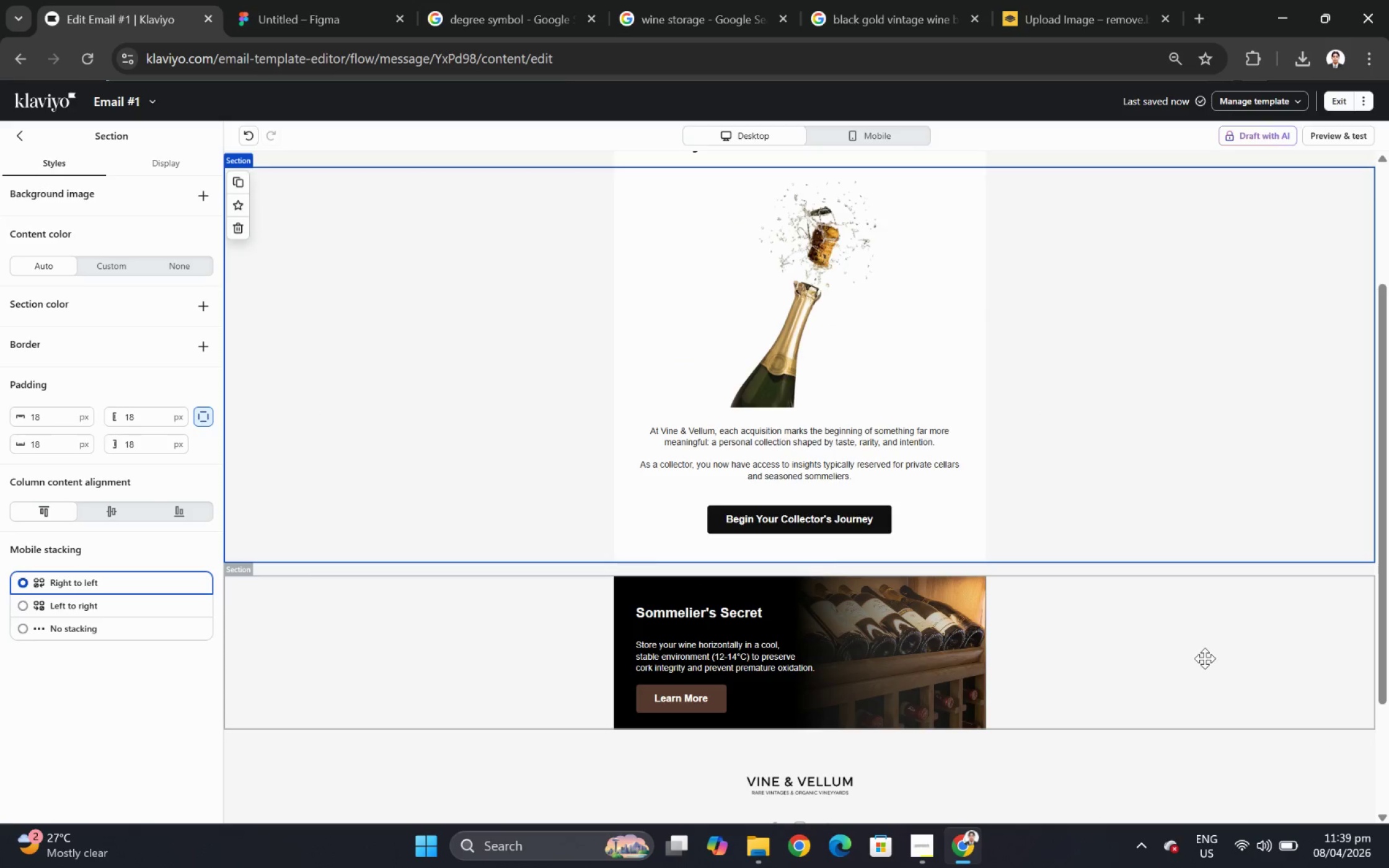 
left_click([1160, 641])
 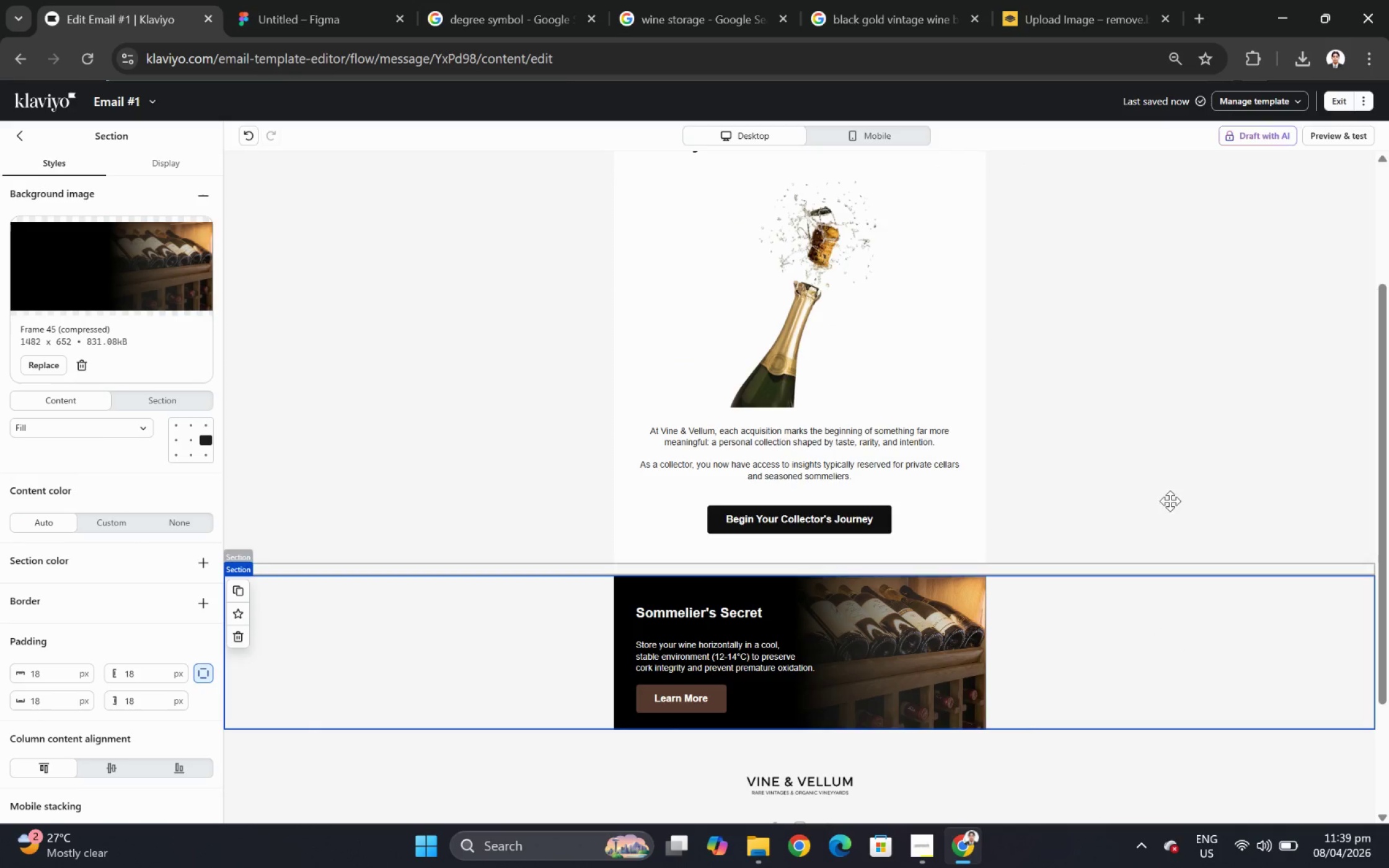 
left_click([1193, 413])
 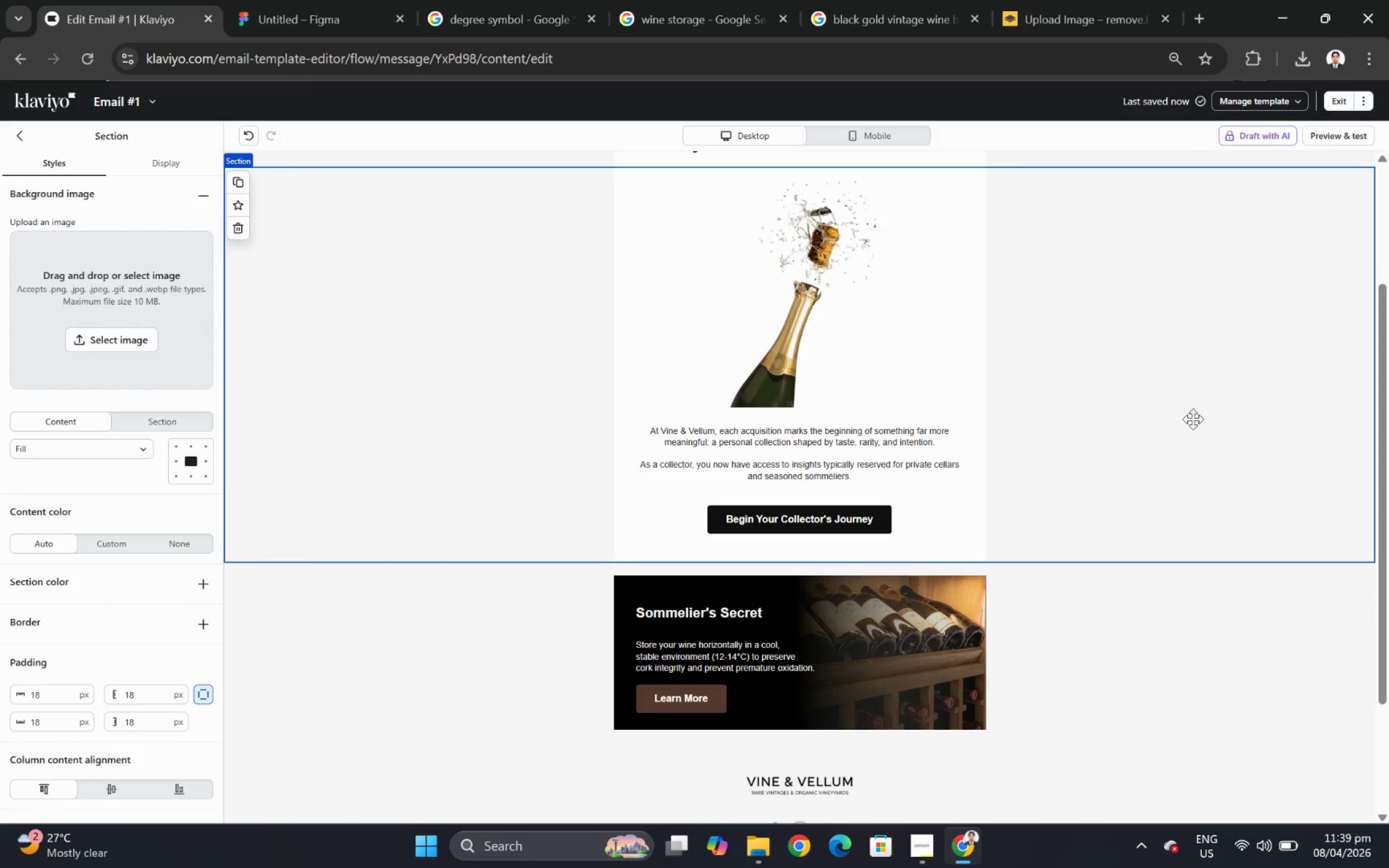 
scroll: coordinate [1192, 423], scroll_direction: up, amount: 2.0
 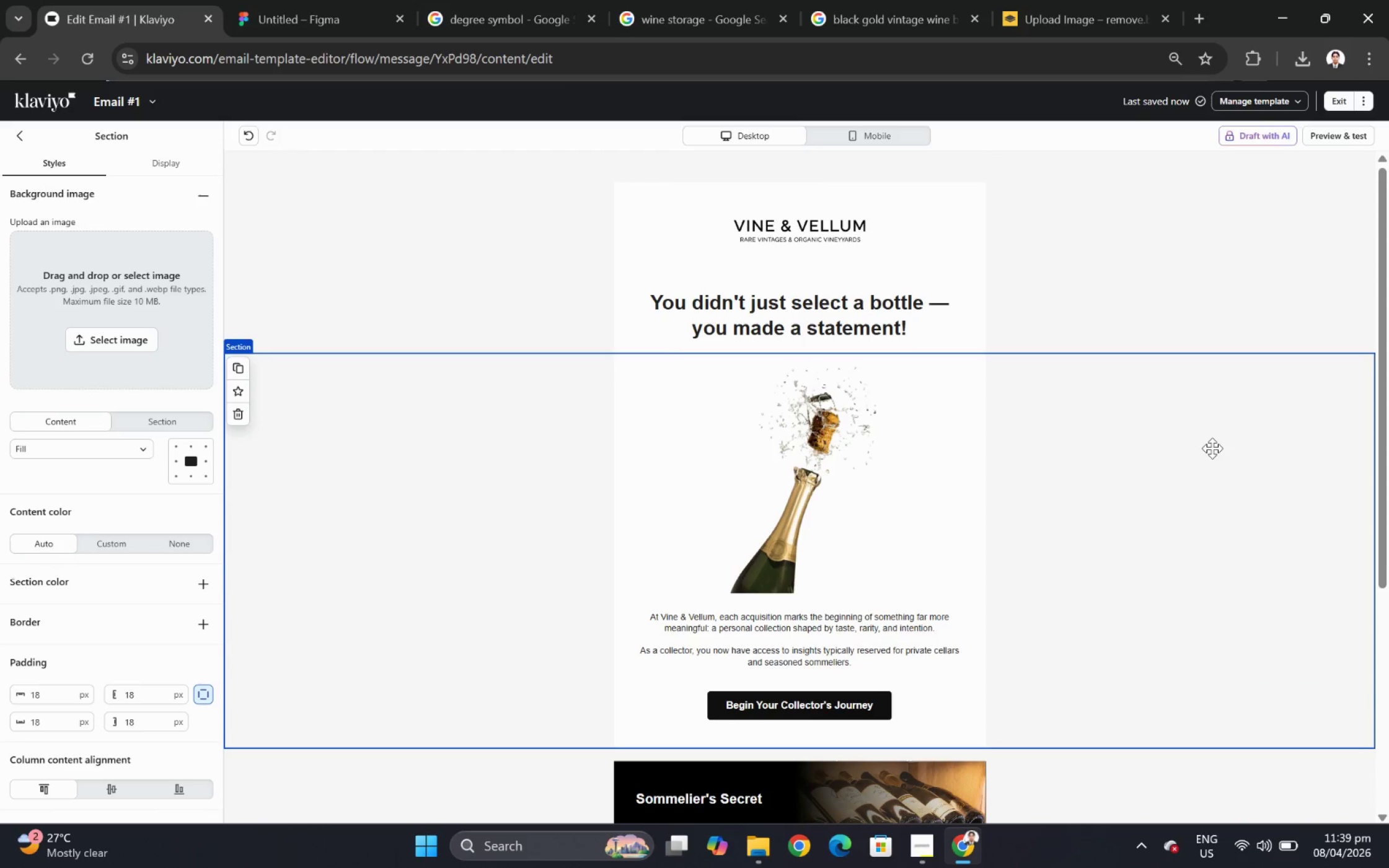 
scroll: coordinate [1212, 447], scroll_direction: down, amount: 3.0
 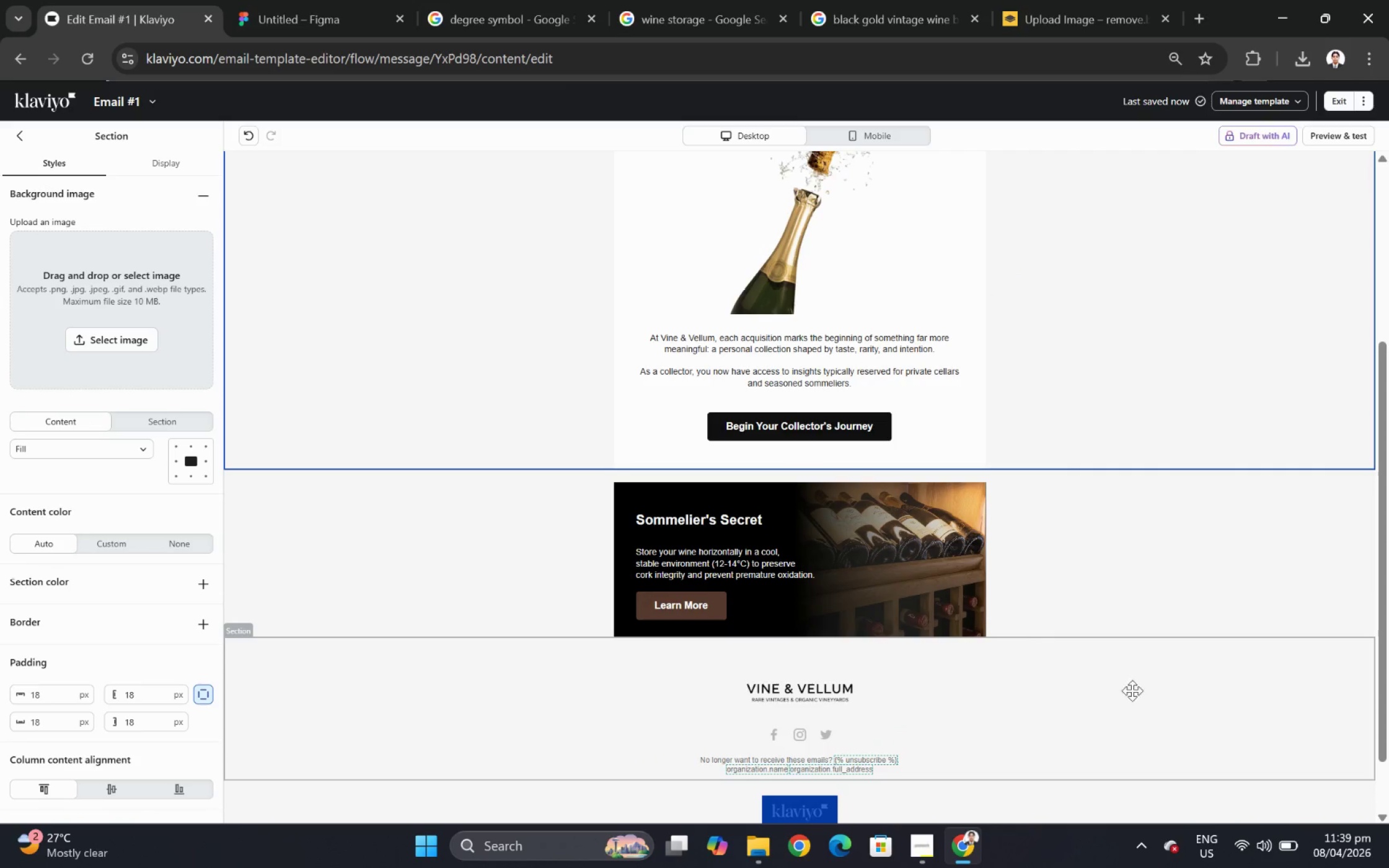 
scroll: coordinate [1075, 652], scroll_direction: up, amount: 3.0
 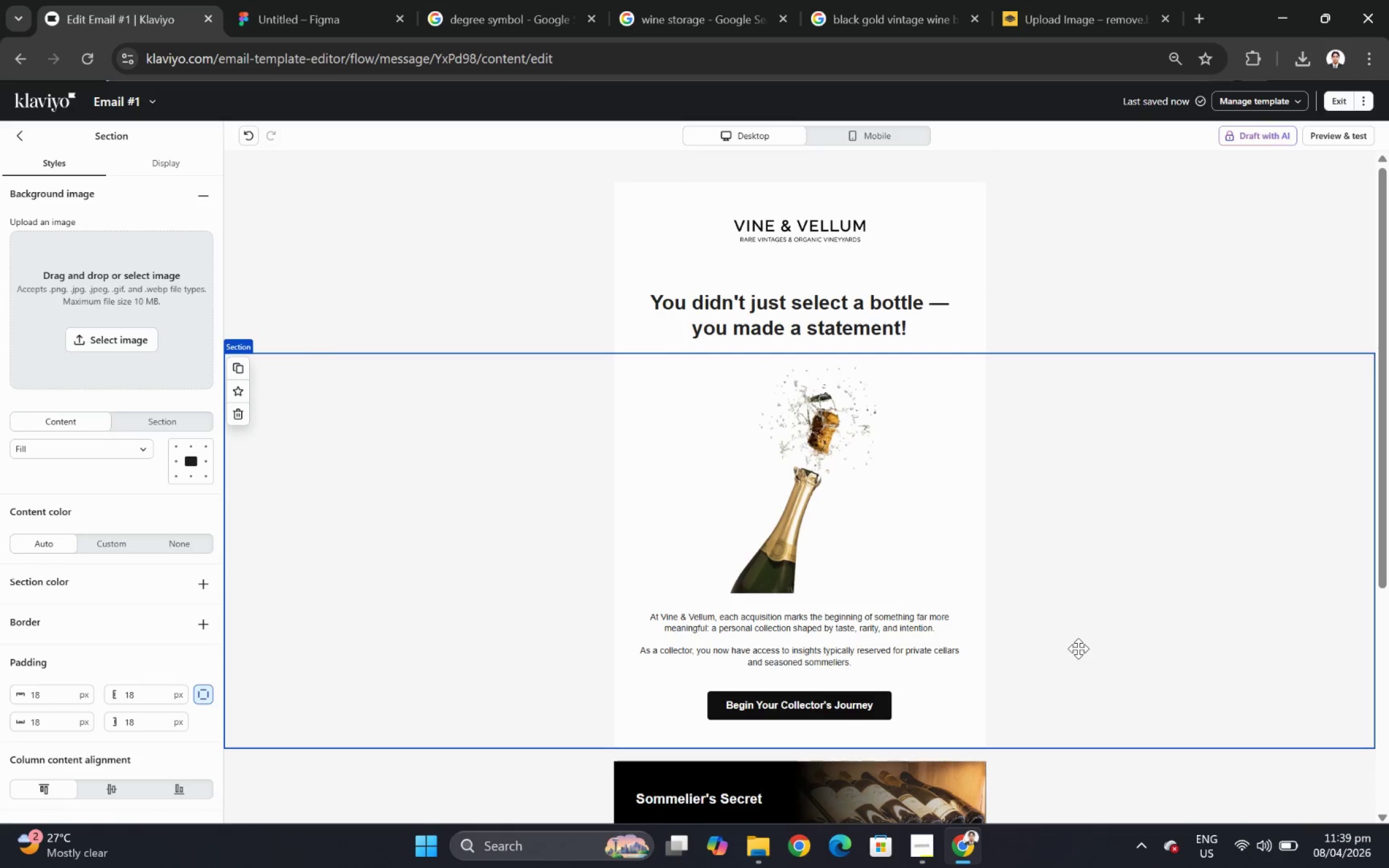 
scroll: coordinate [1078, 646], scroll_direction: down, amount: 3.0
 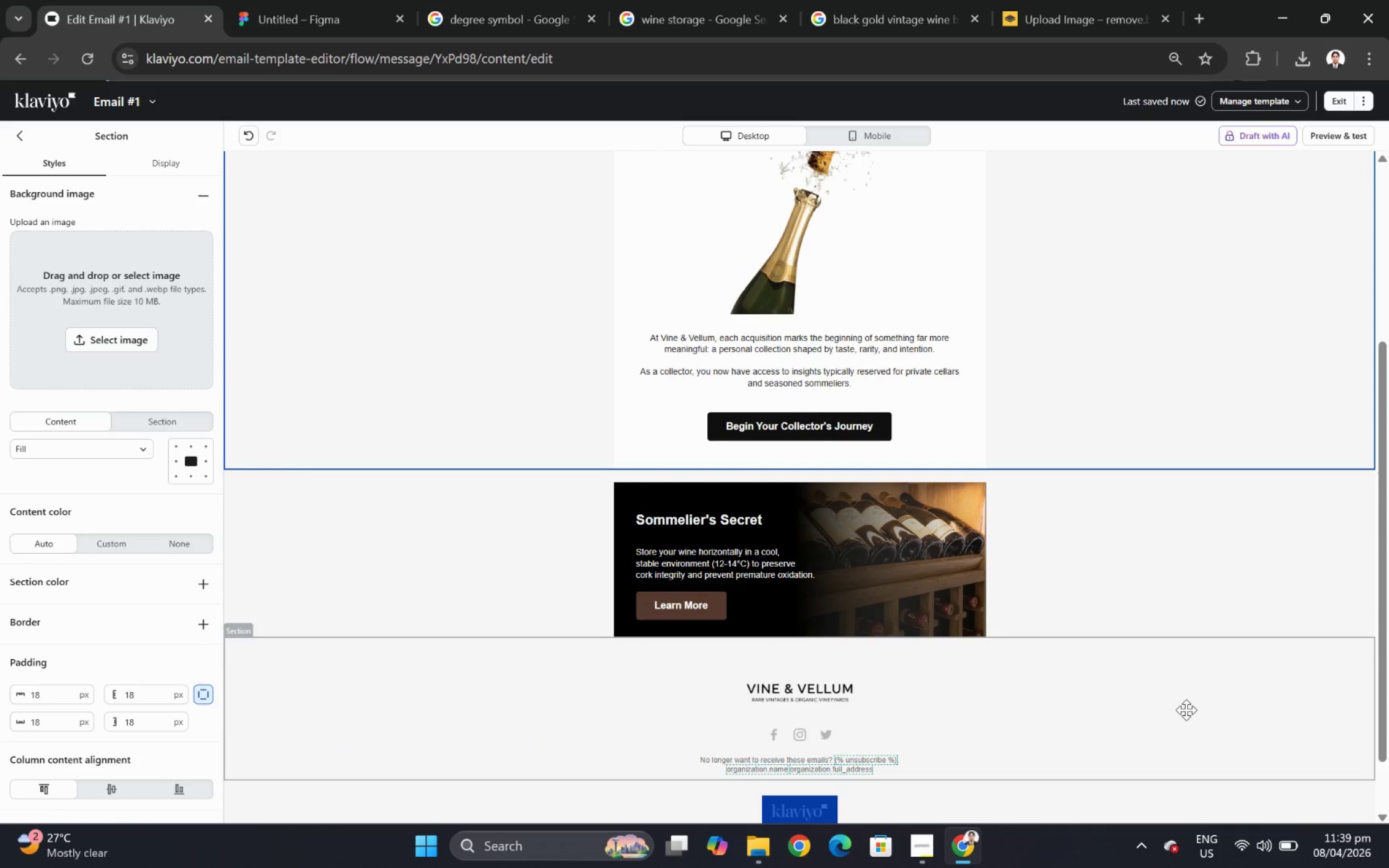 
scroll: coordinate [1186, 709], scroll_direction: up, amount: 1.0
 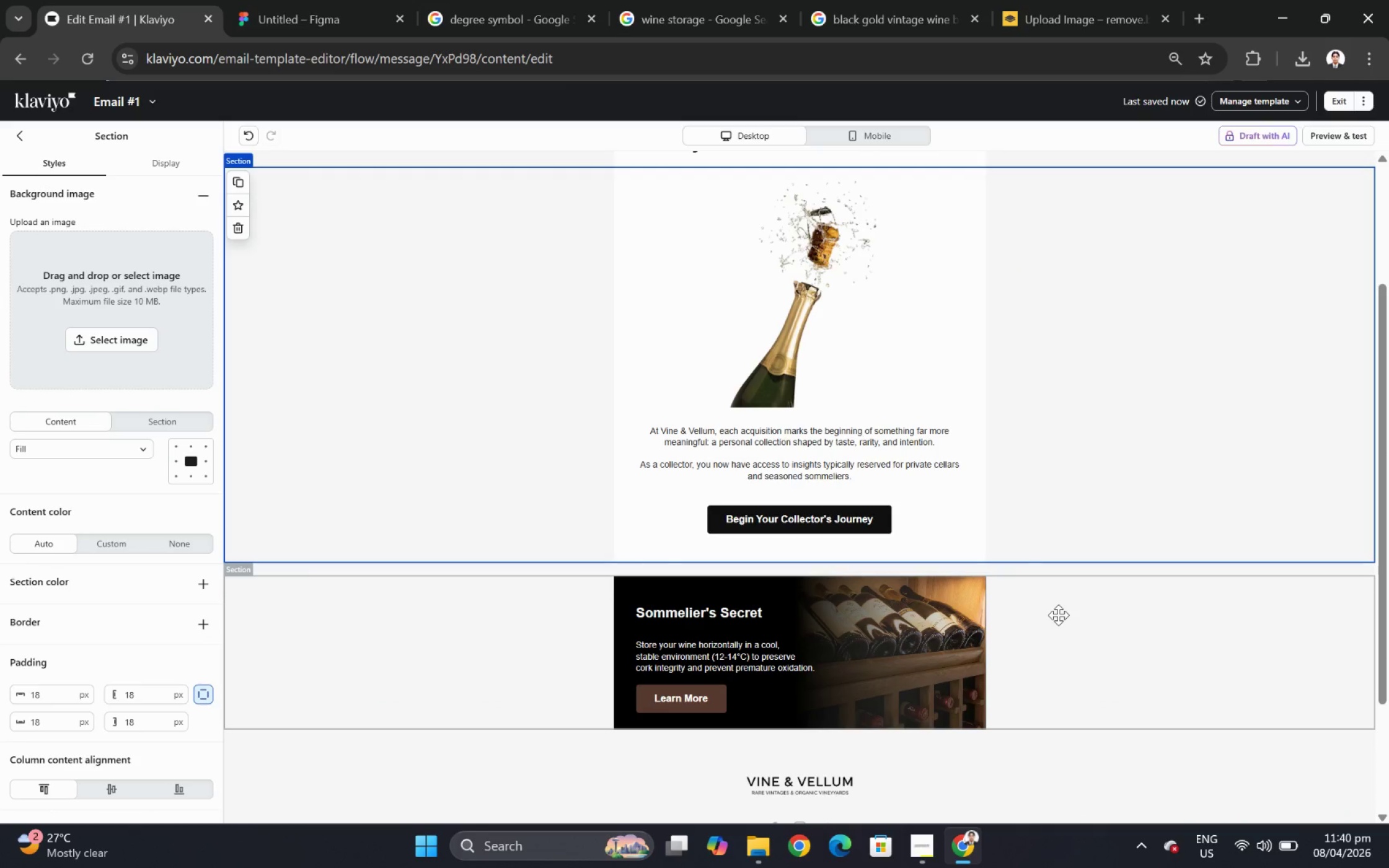 
wait(20.4)
 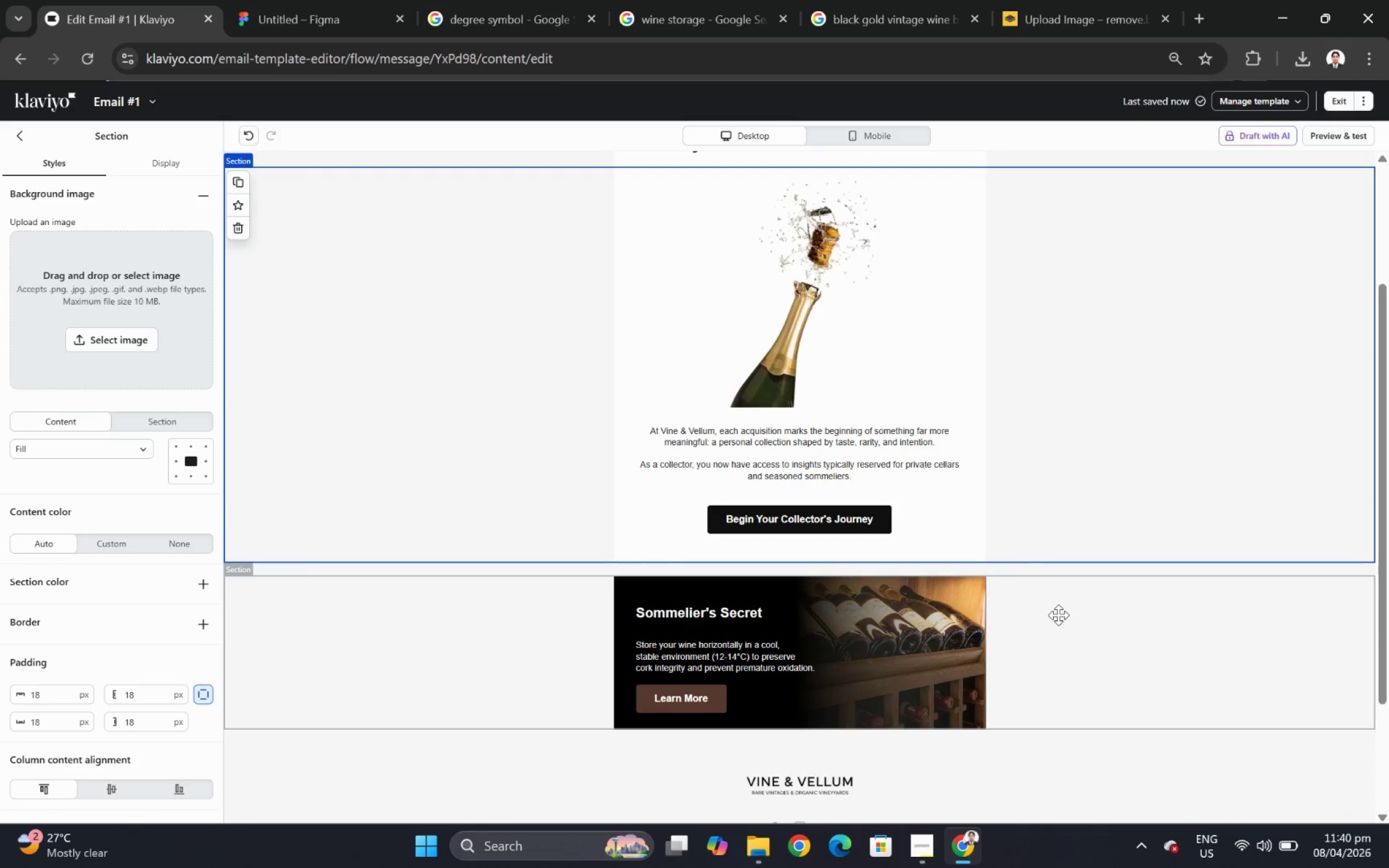 
scroll: coordinate [1069, 446], scroll_direction: down, amount: 3.0
 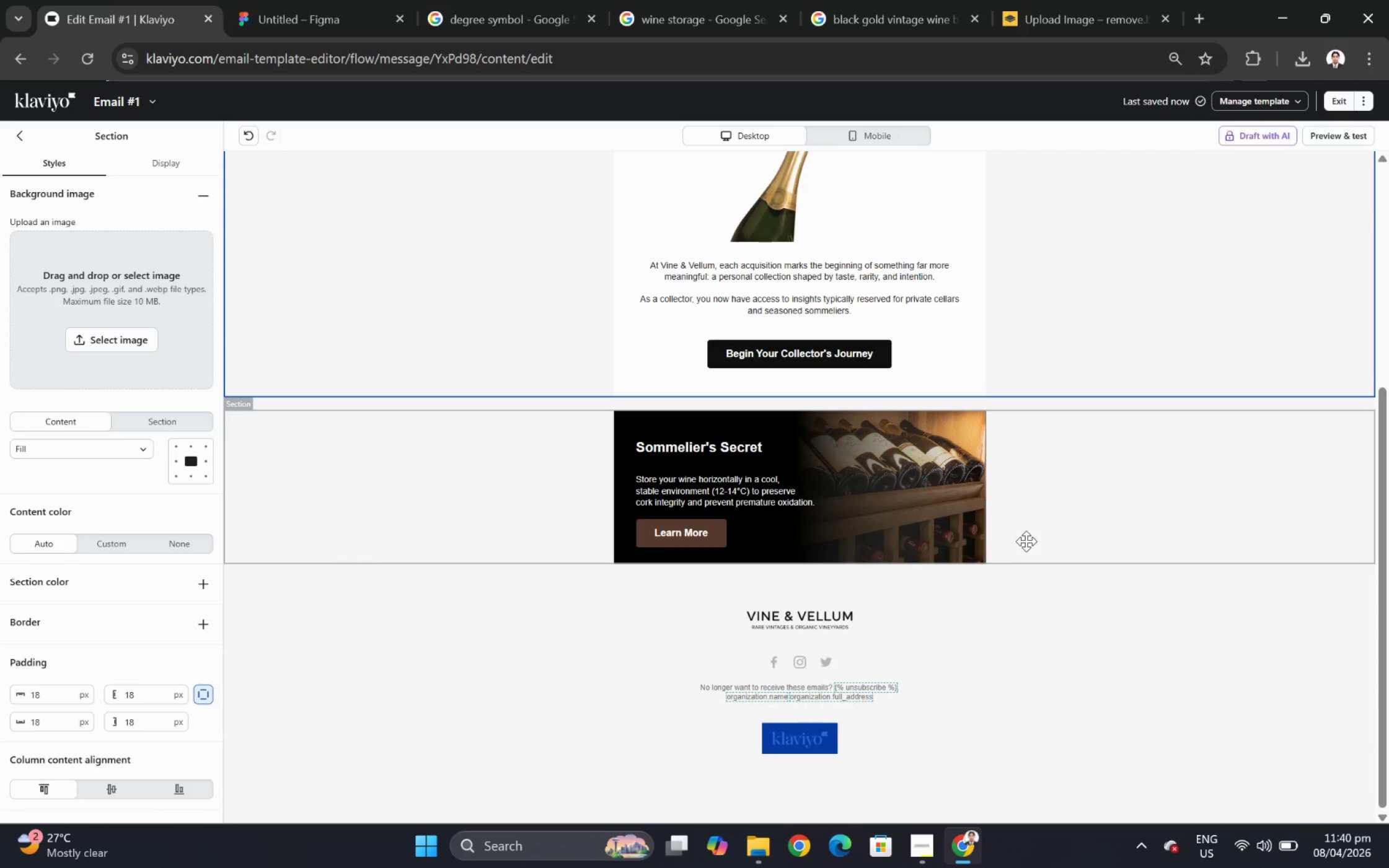 
scroll: coordinate [1031, 536], scroll_direction: up, amount: 3.0
 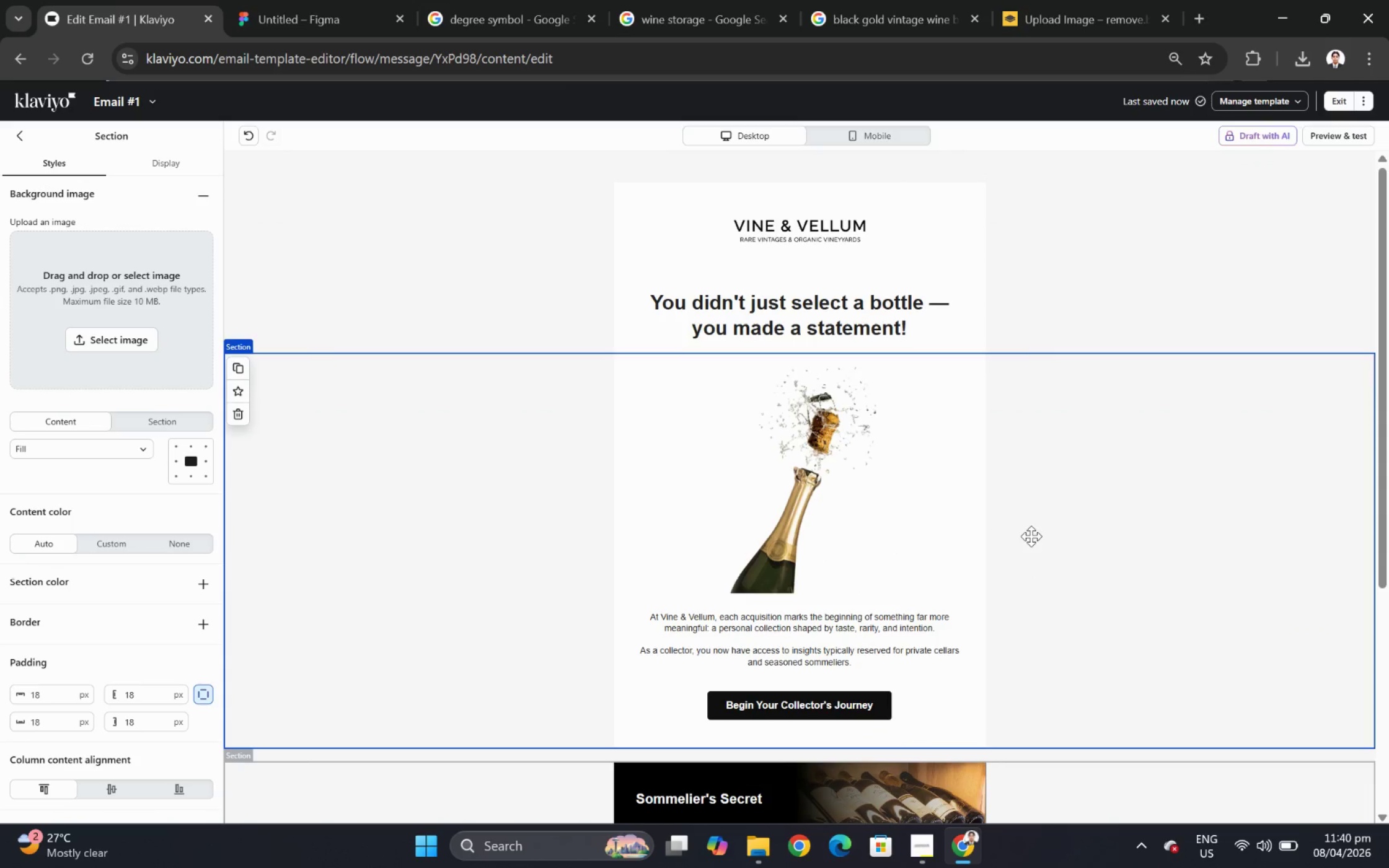 
left_click([902, 370])
 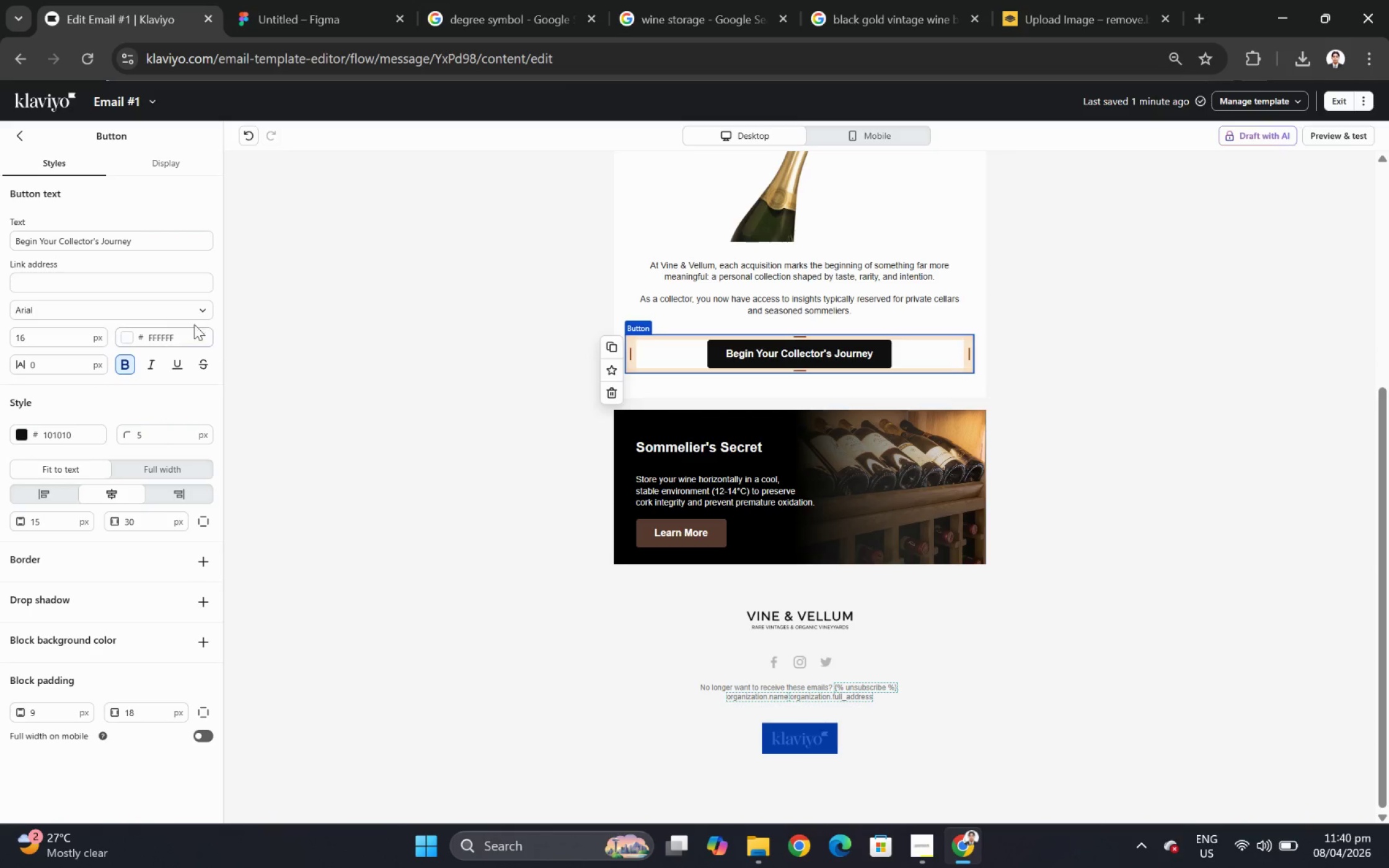 
scroll: coordinate [1031, 536], scroll_direction: down, amount: 5.0
 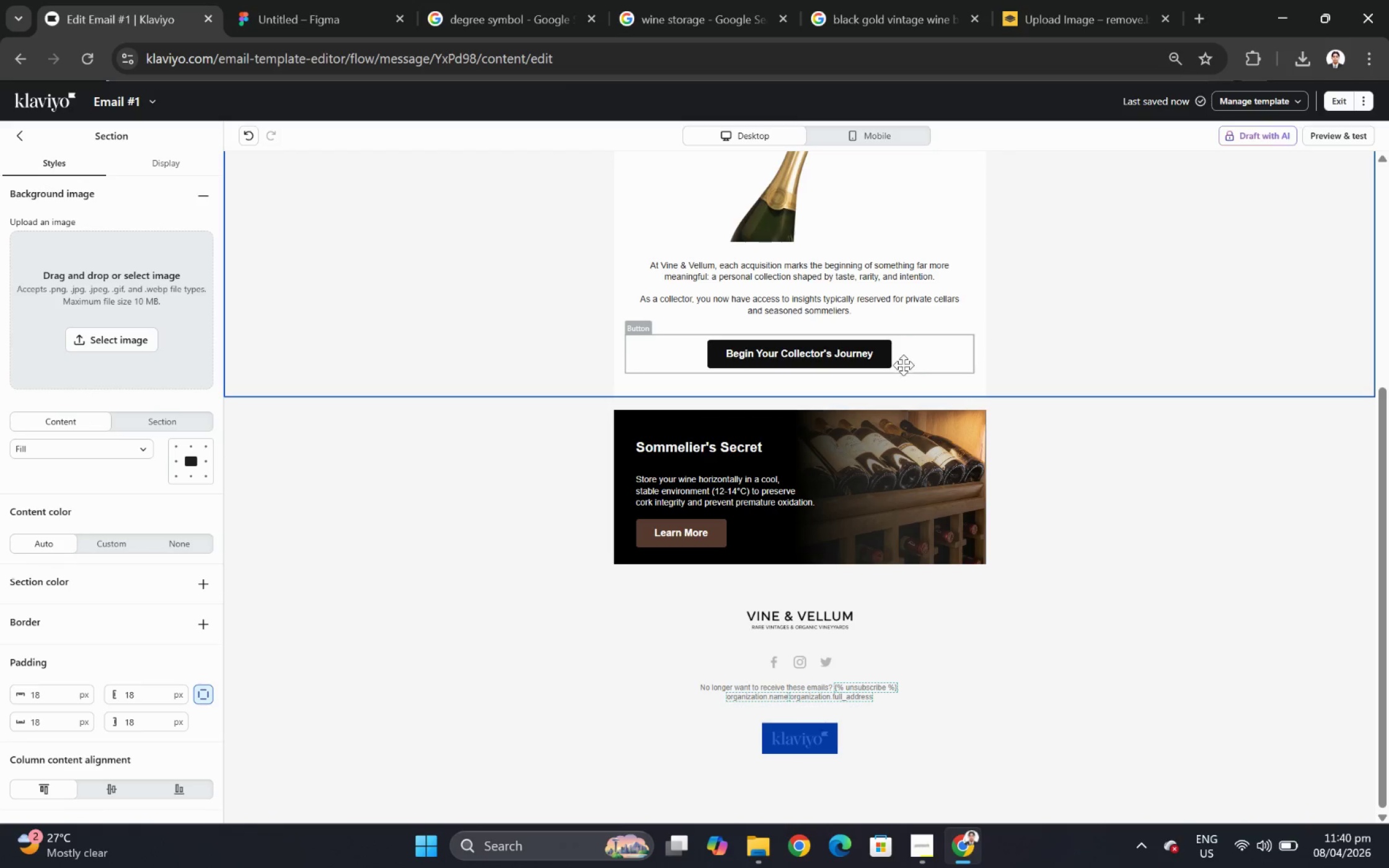 
left_click([146, 278])
 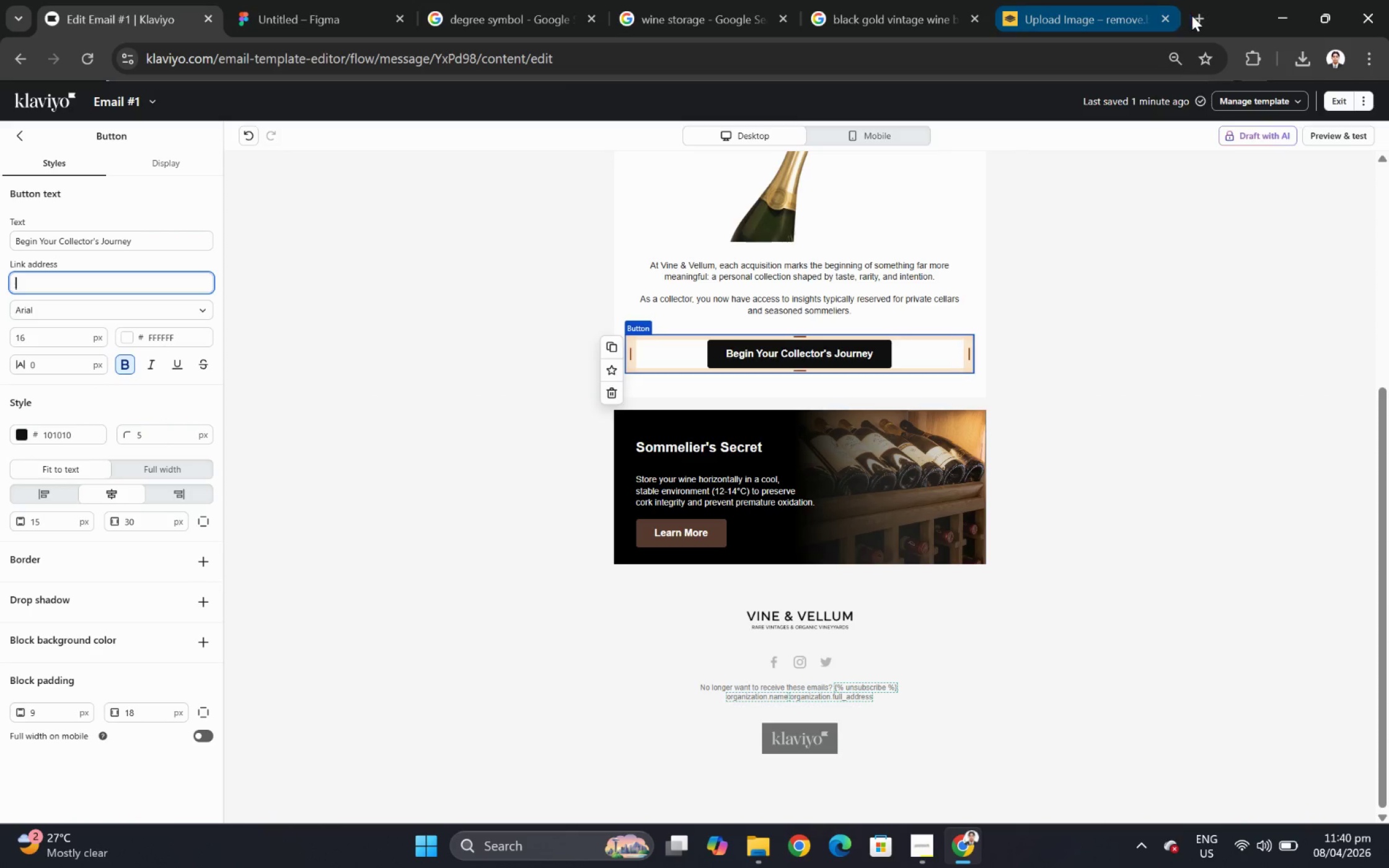 
left_click([1204, 19])
 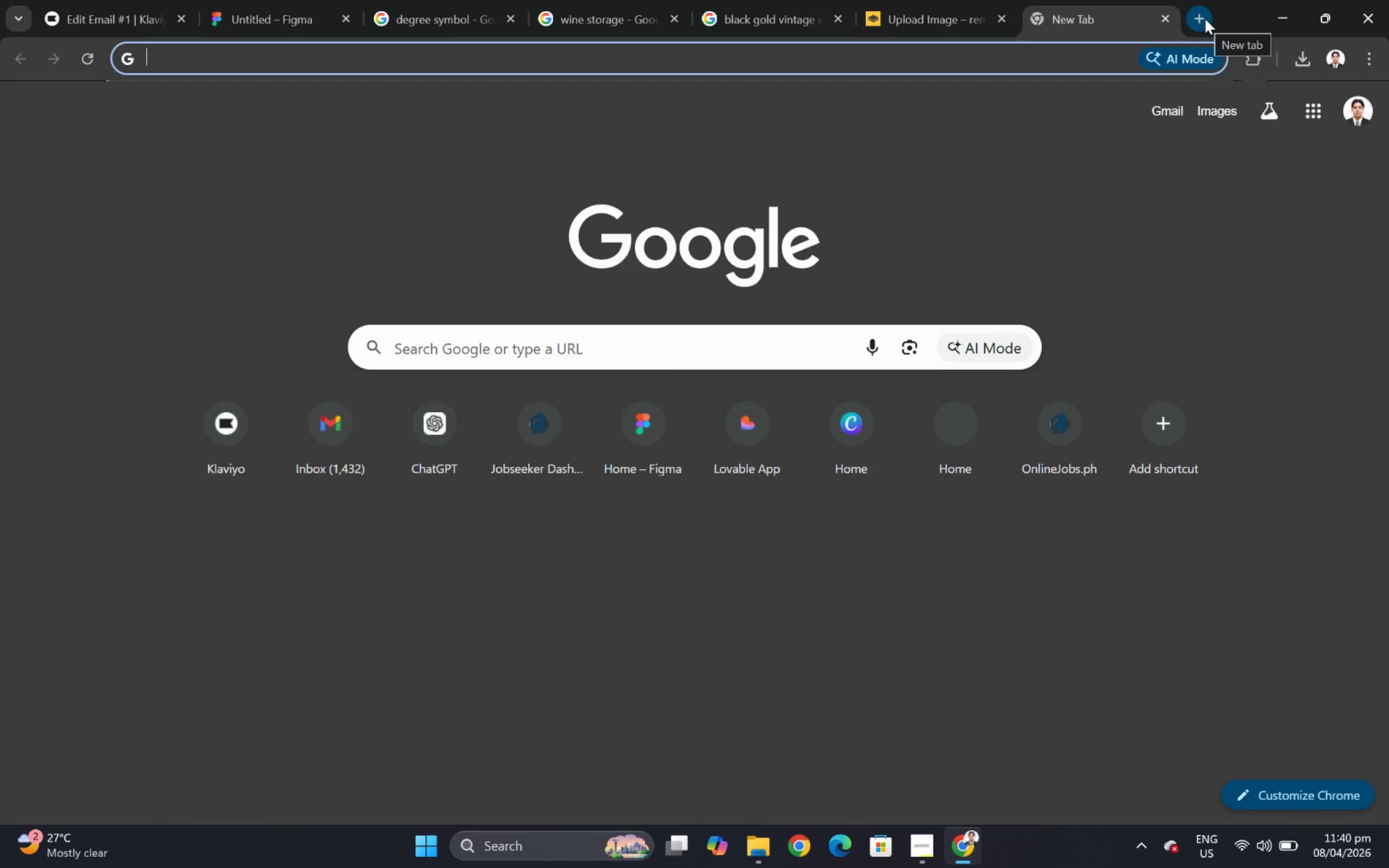 
type(utm buide)
 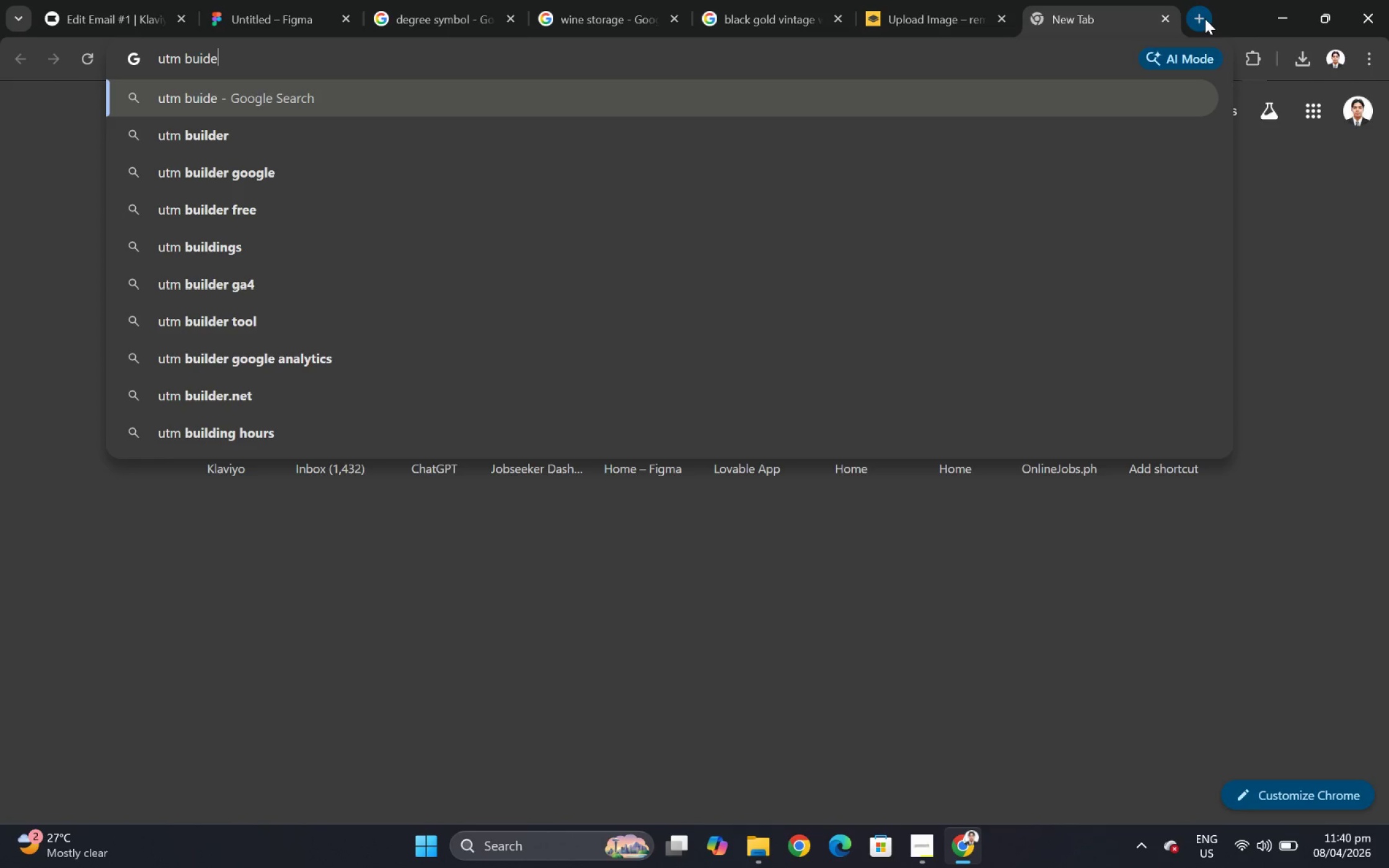 
key(Enter)
 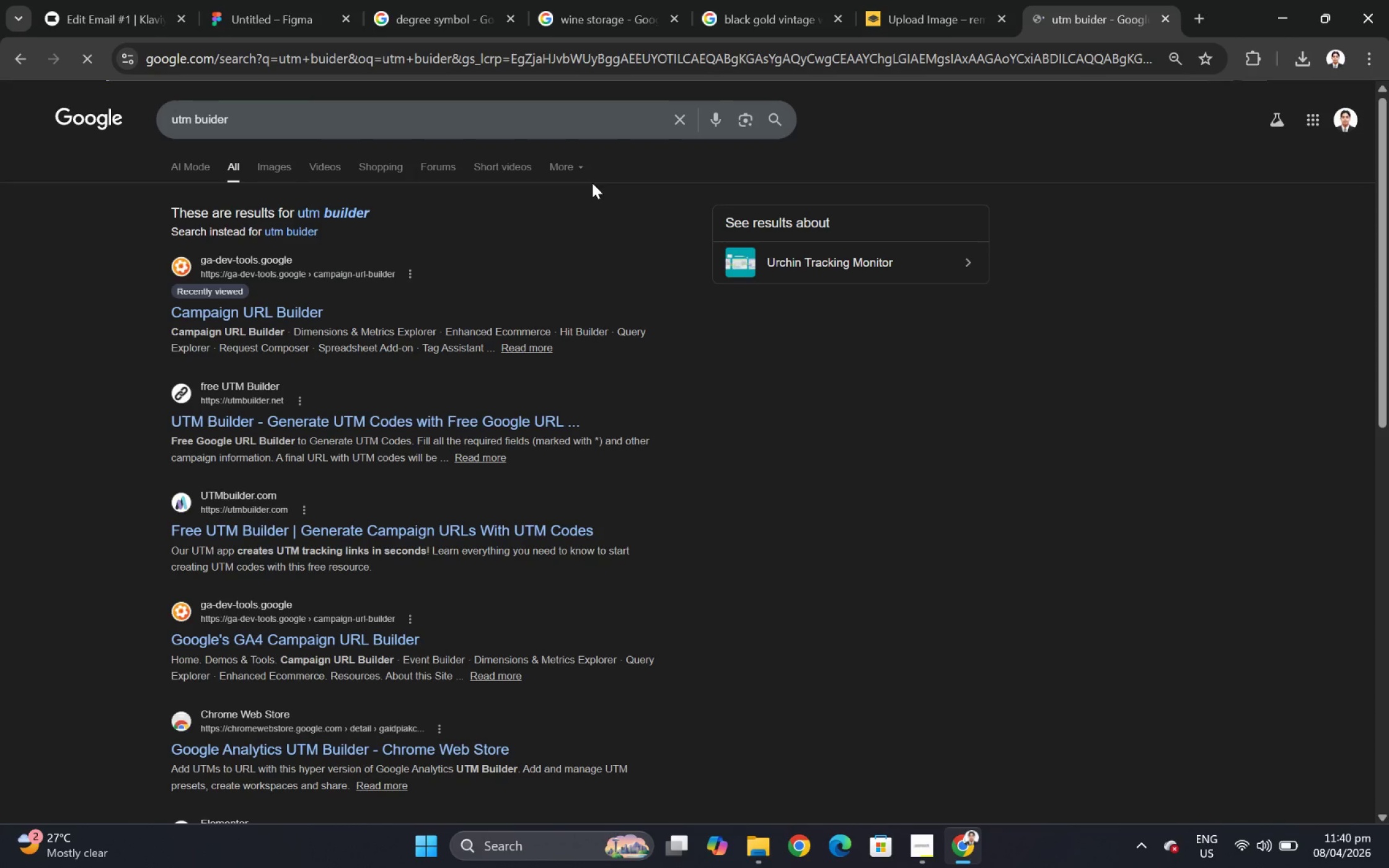 
left_click([273, 300])
 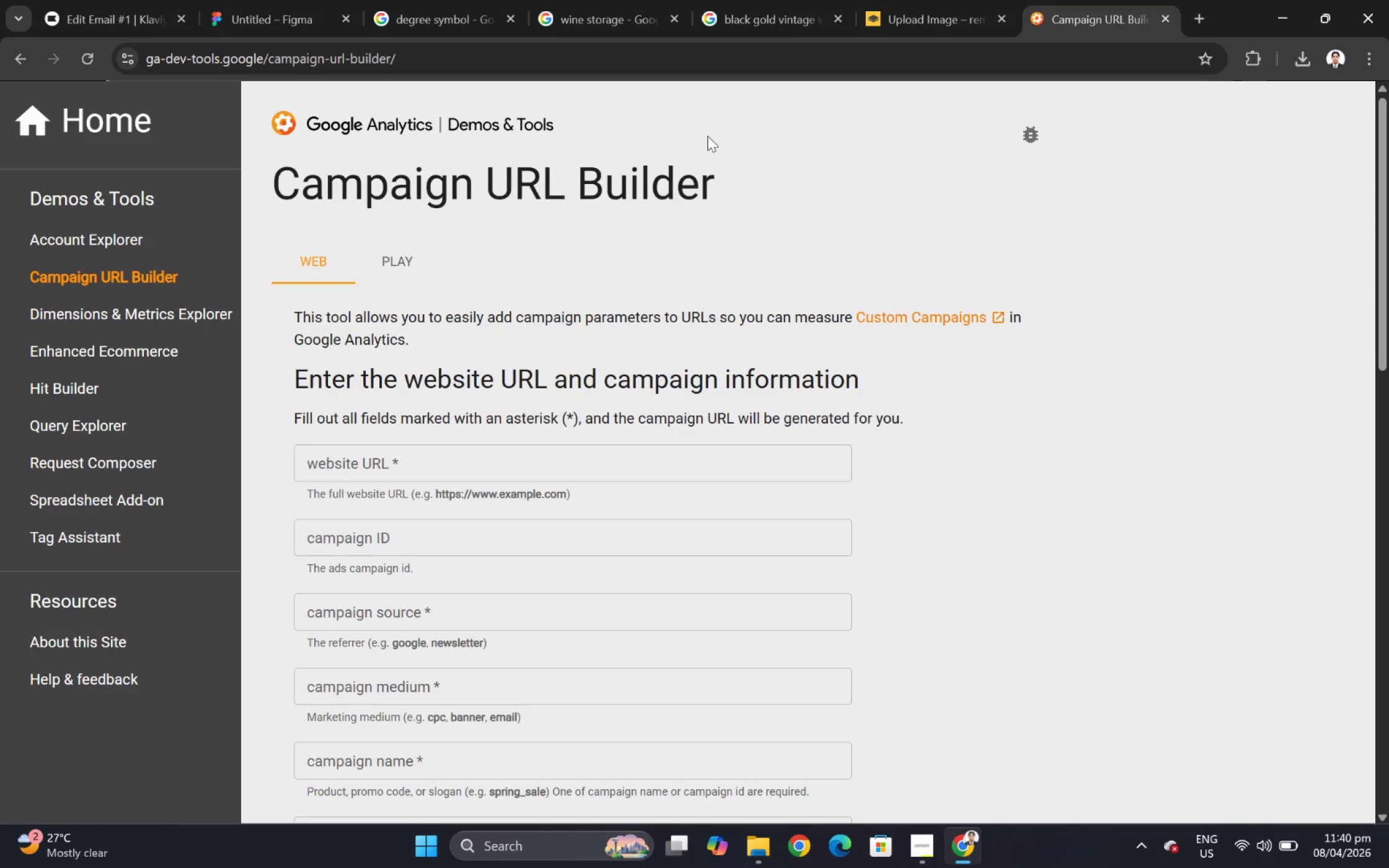 
left_click([456, 461])
 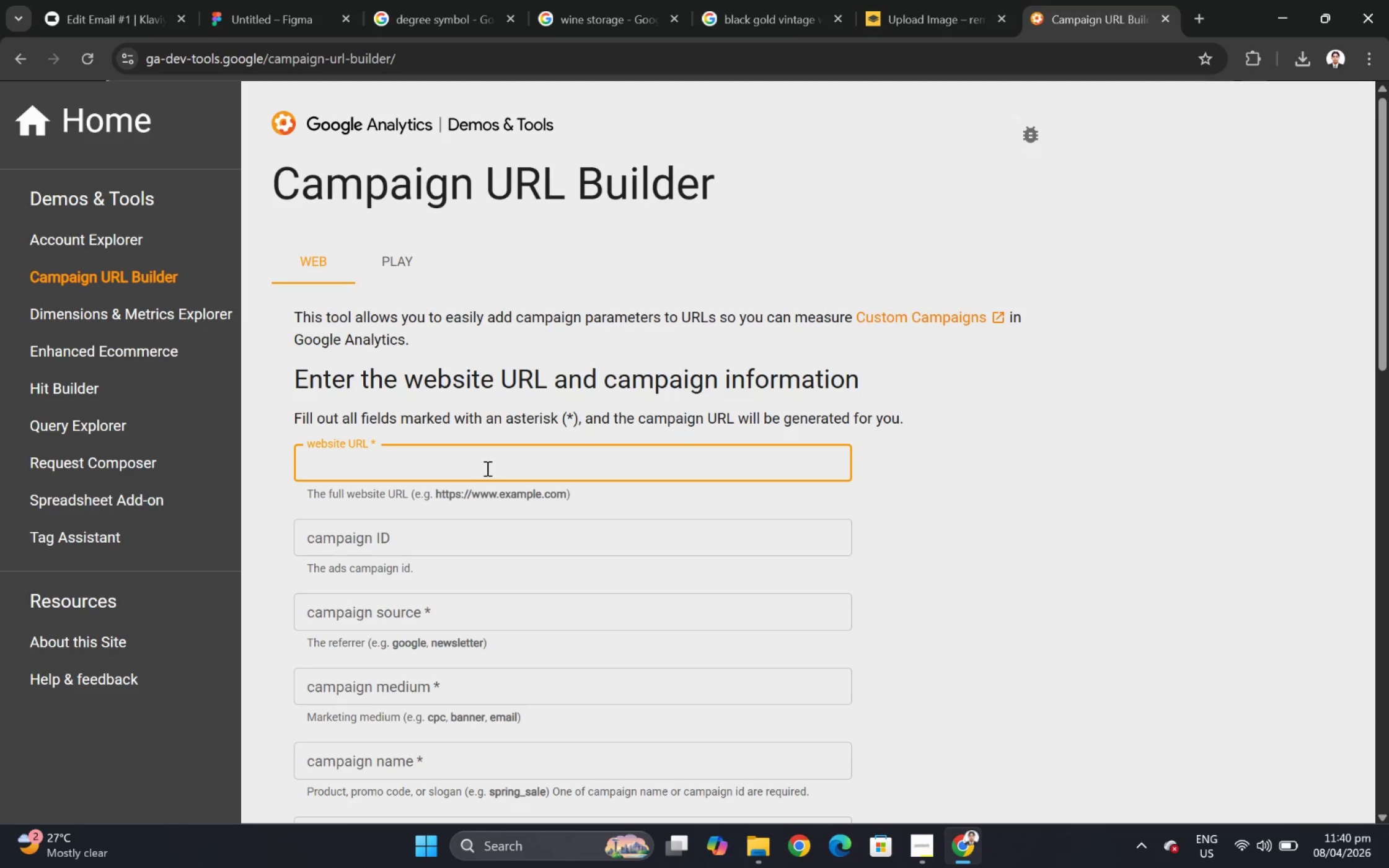 
type(www.vineand)
 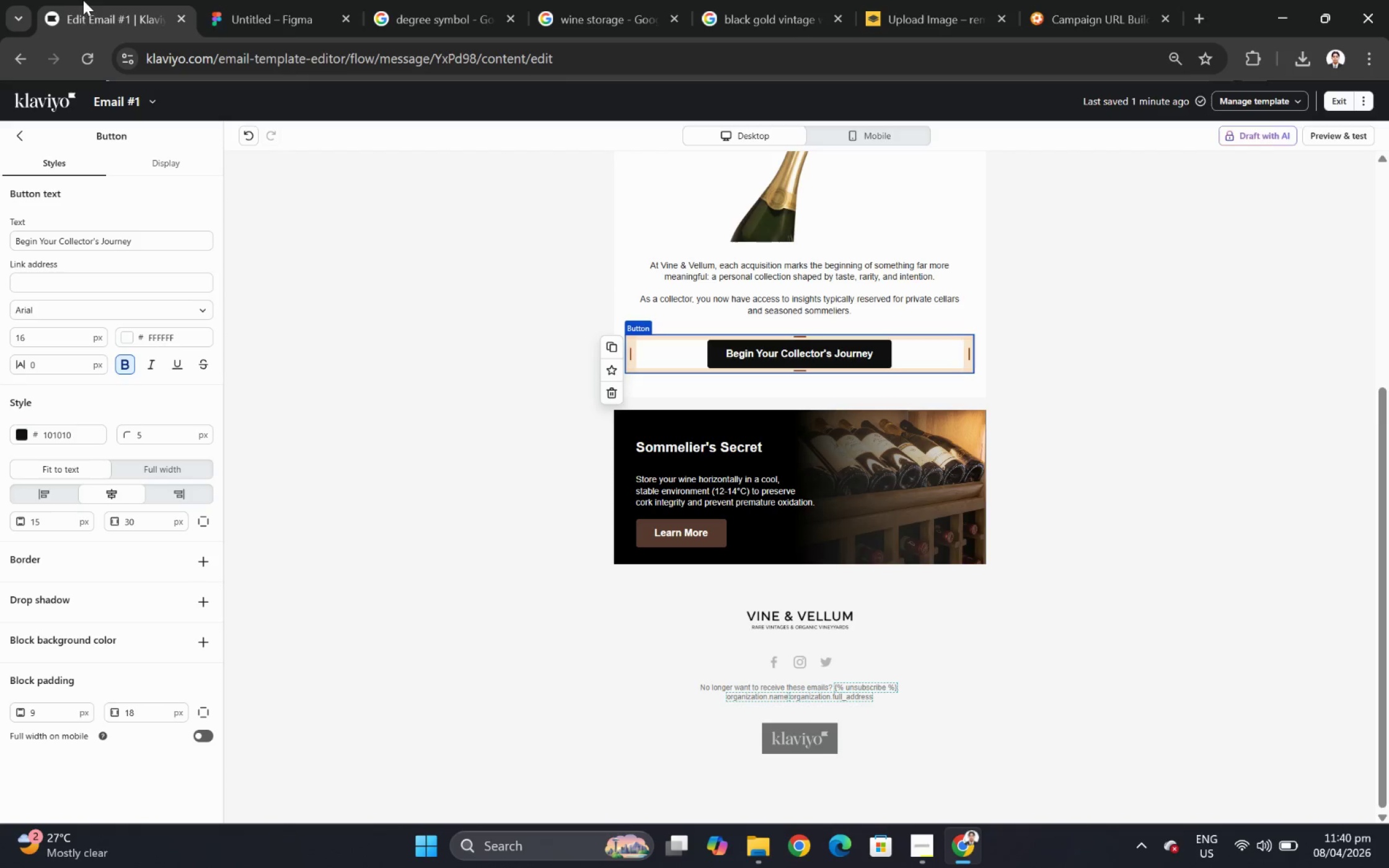 
left_click([1100, 9])
 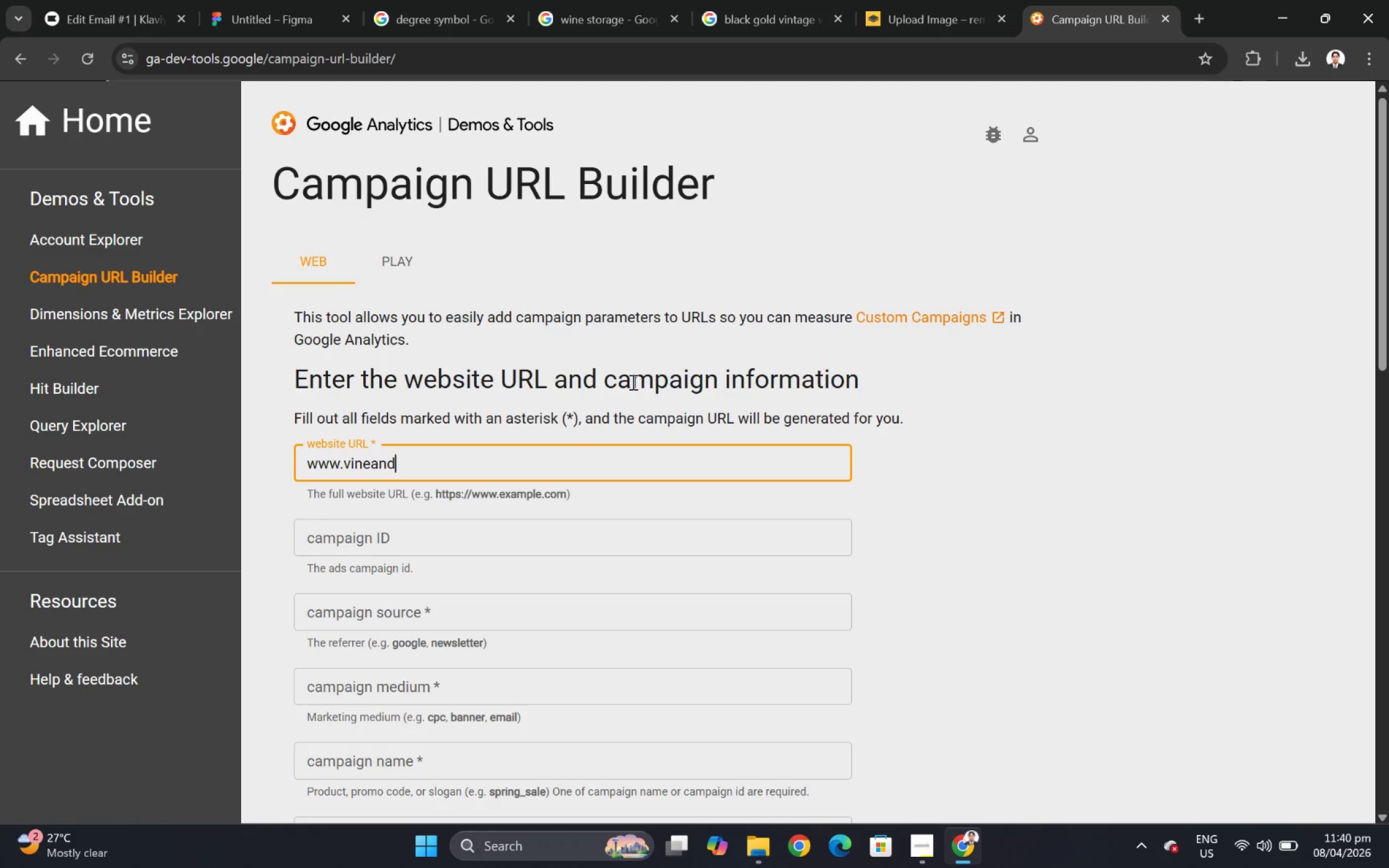 
scroll: coordinate [922, 286], scroll_direction: up, amount: 4.0
 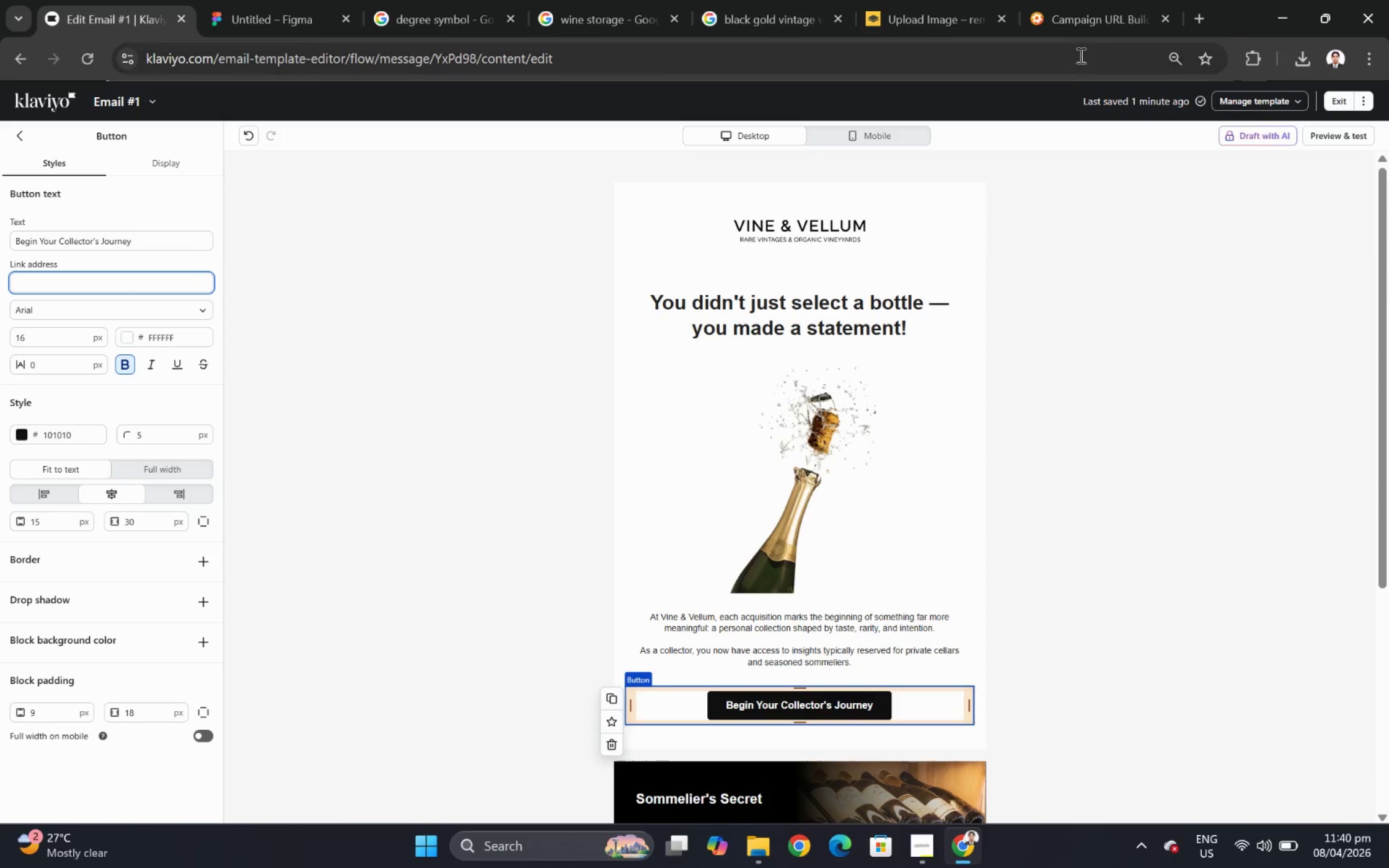 
type(vellum.com)
key(Tab)
 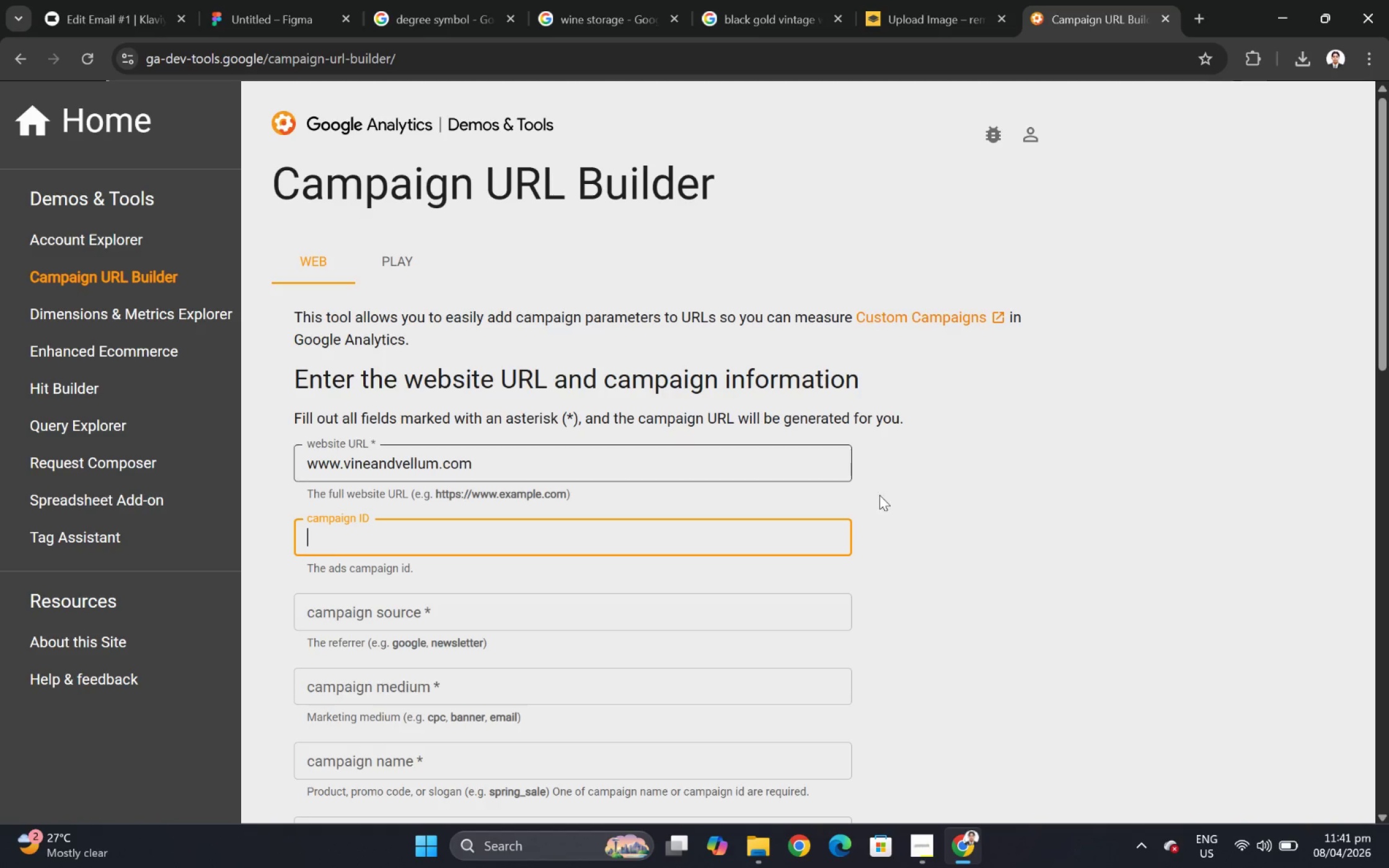 
left_click([971, 515])
 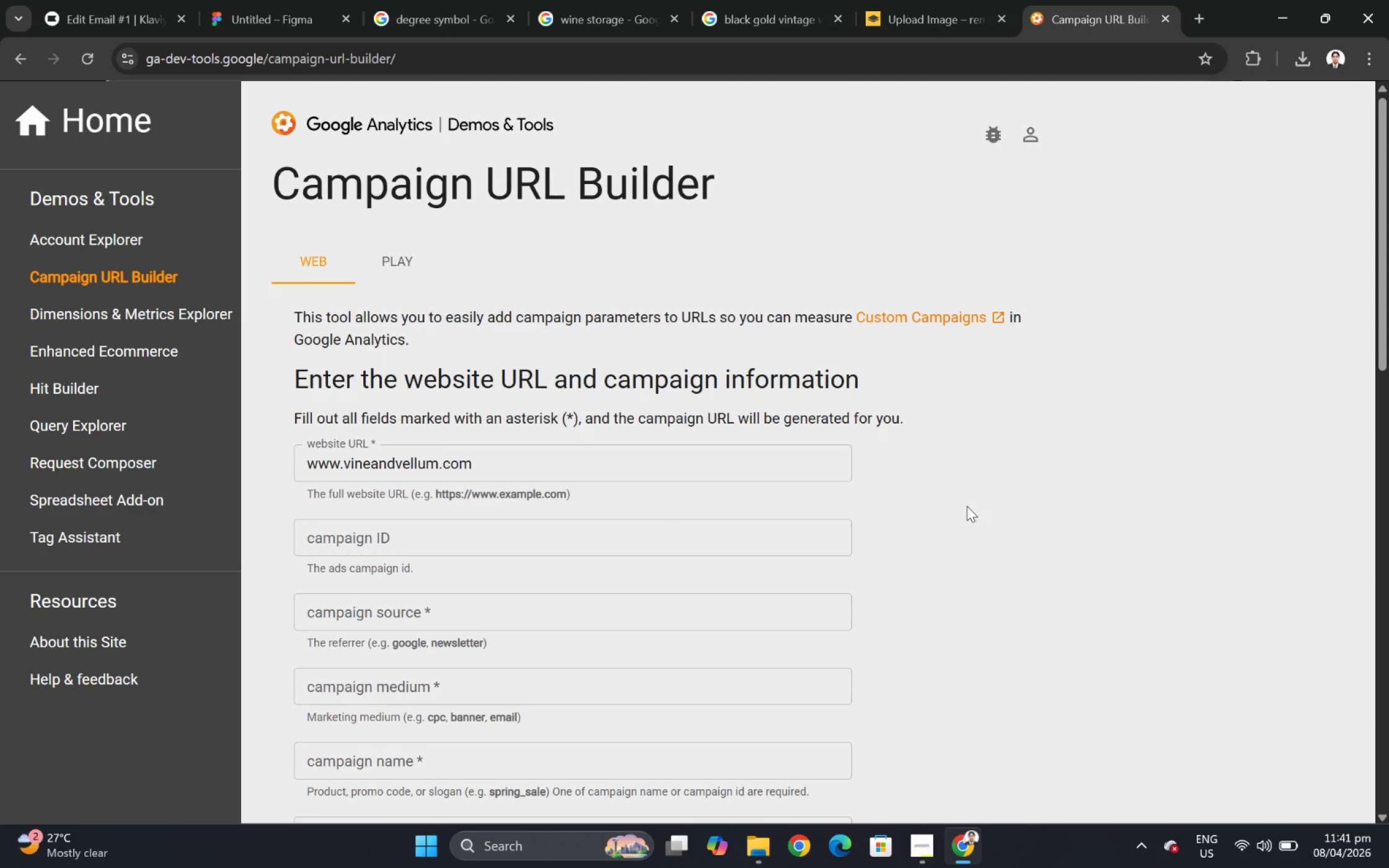 
scroll: coordinate [578, 489], scroll_direction: down, amount: 3.0
 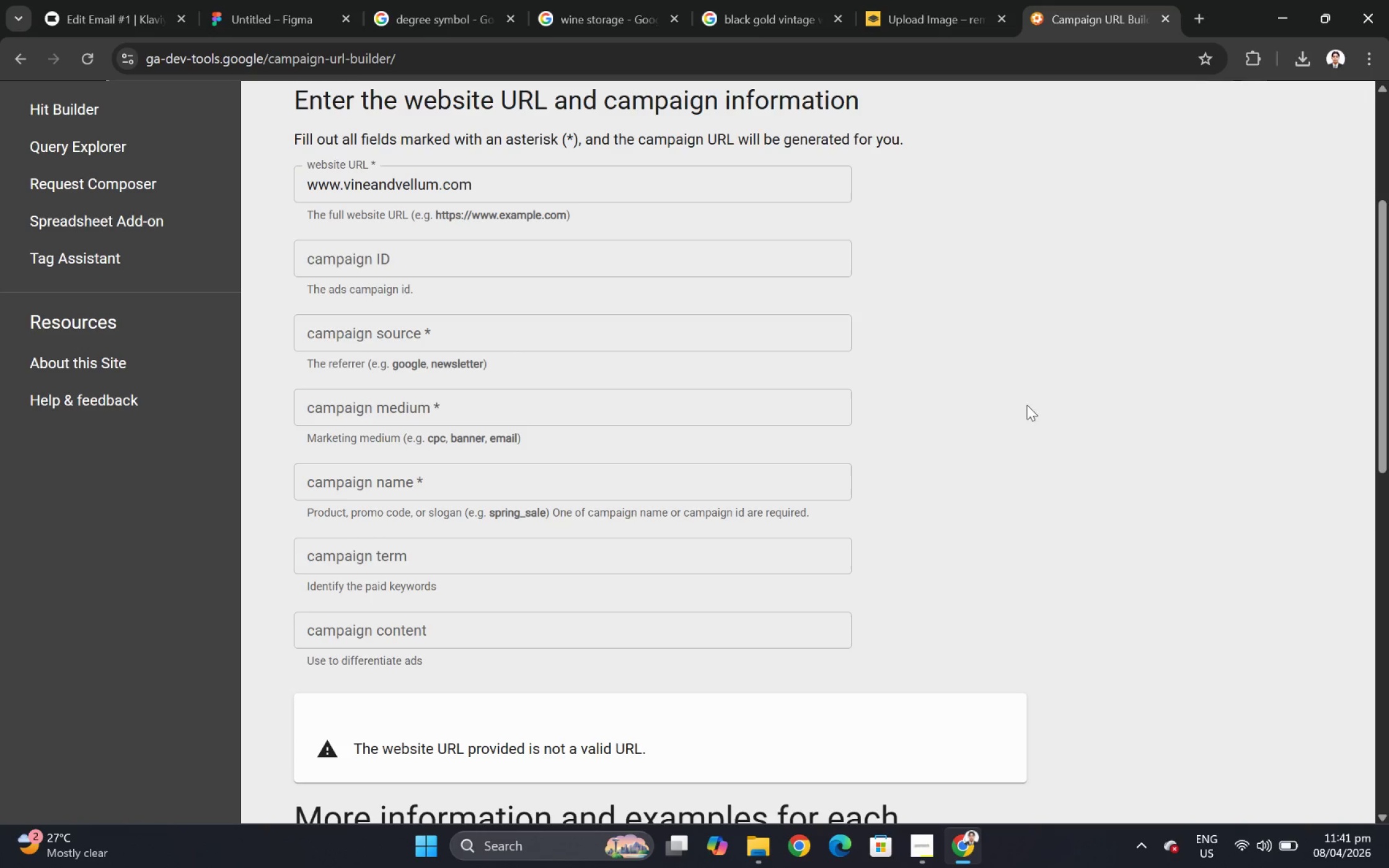 
left_click([498, 427])
 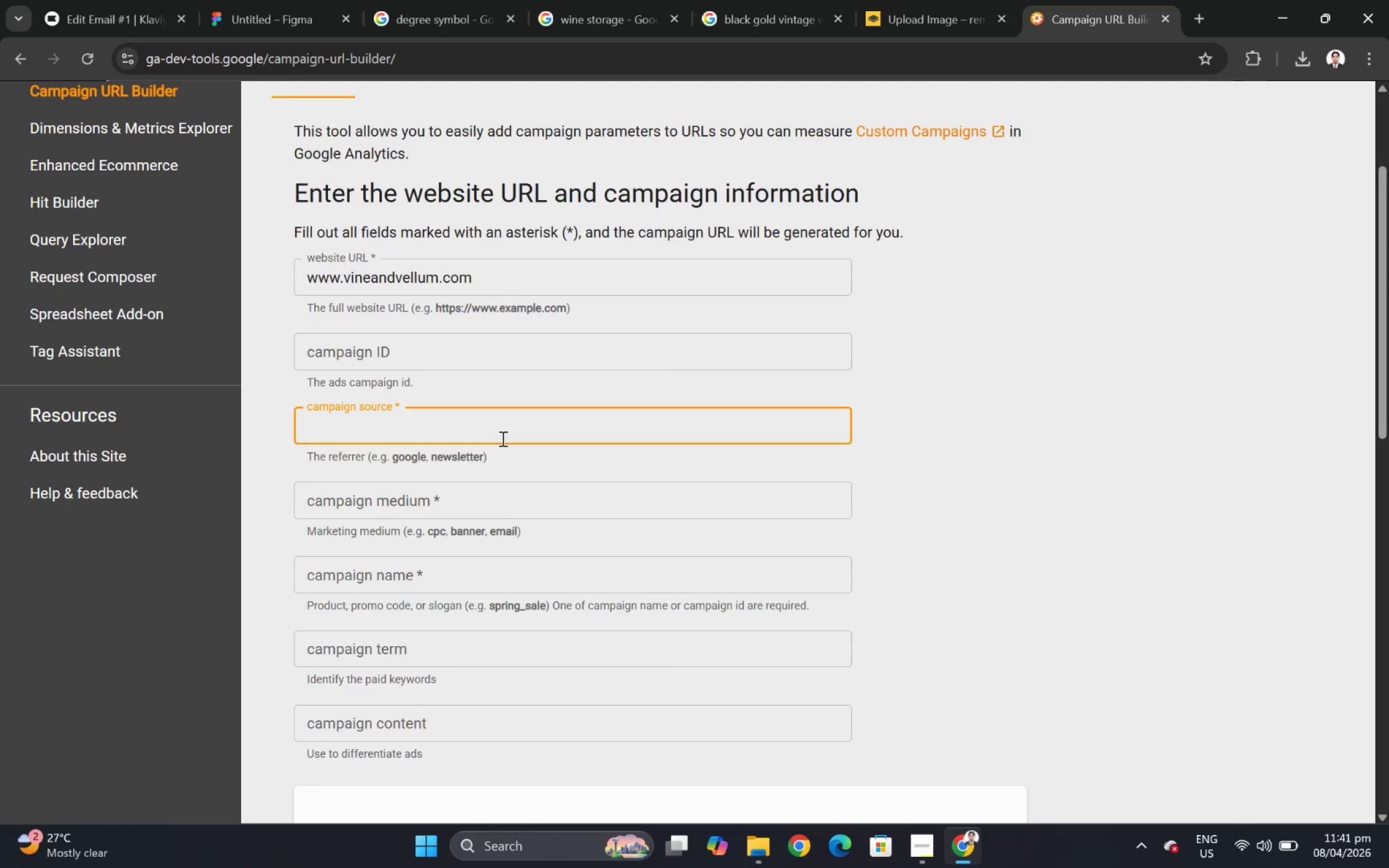 
scroll: coordinate [1022, 384], scroll_direction: up, amount: 1.0
 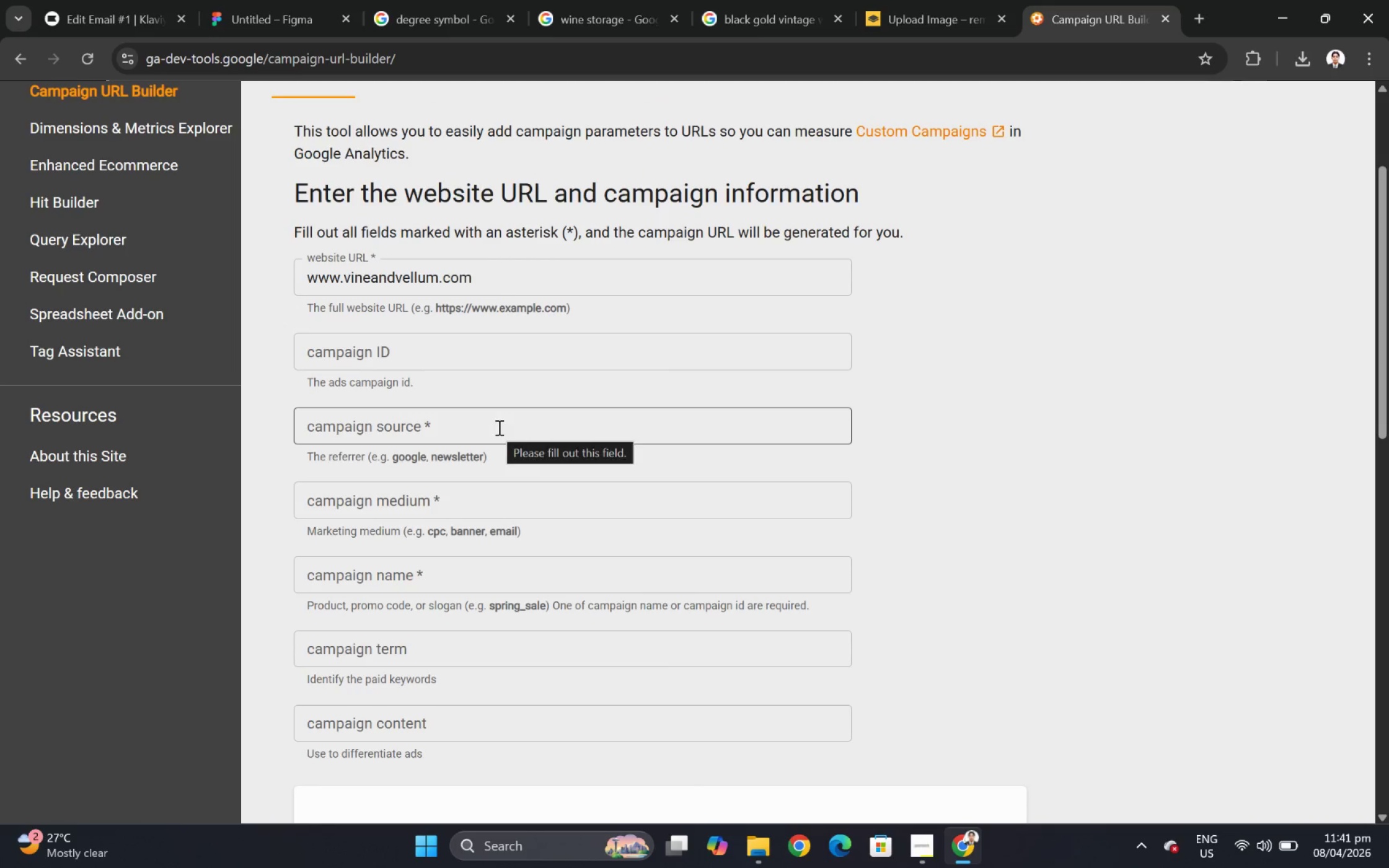 
type(klaviyo)
 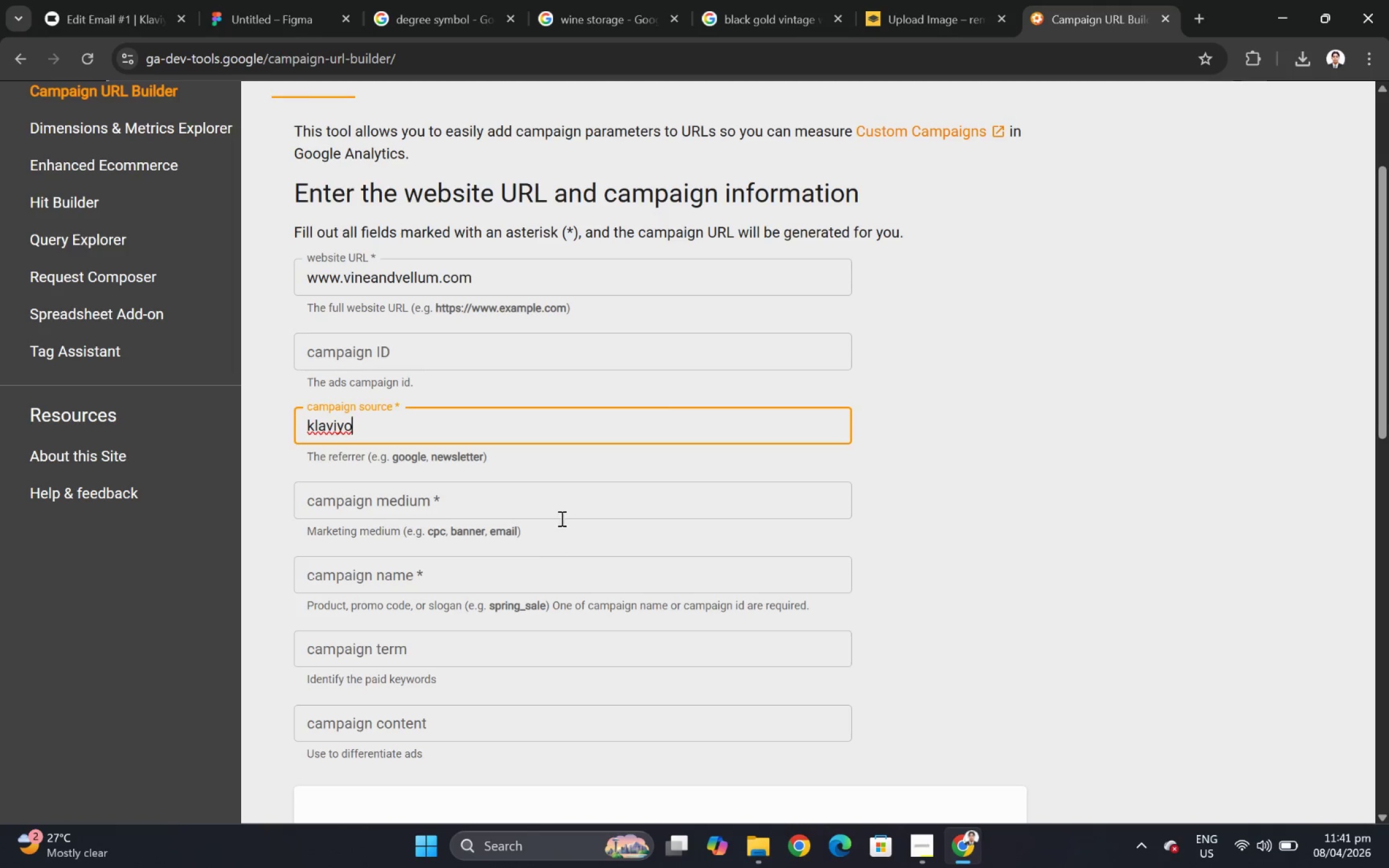 
left_click([575, 499])
 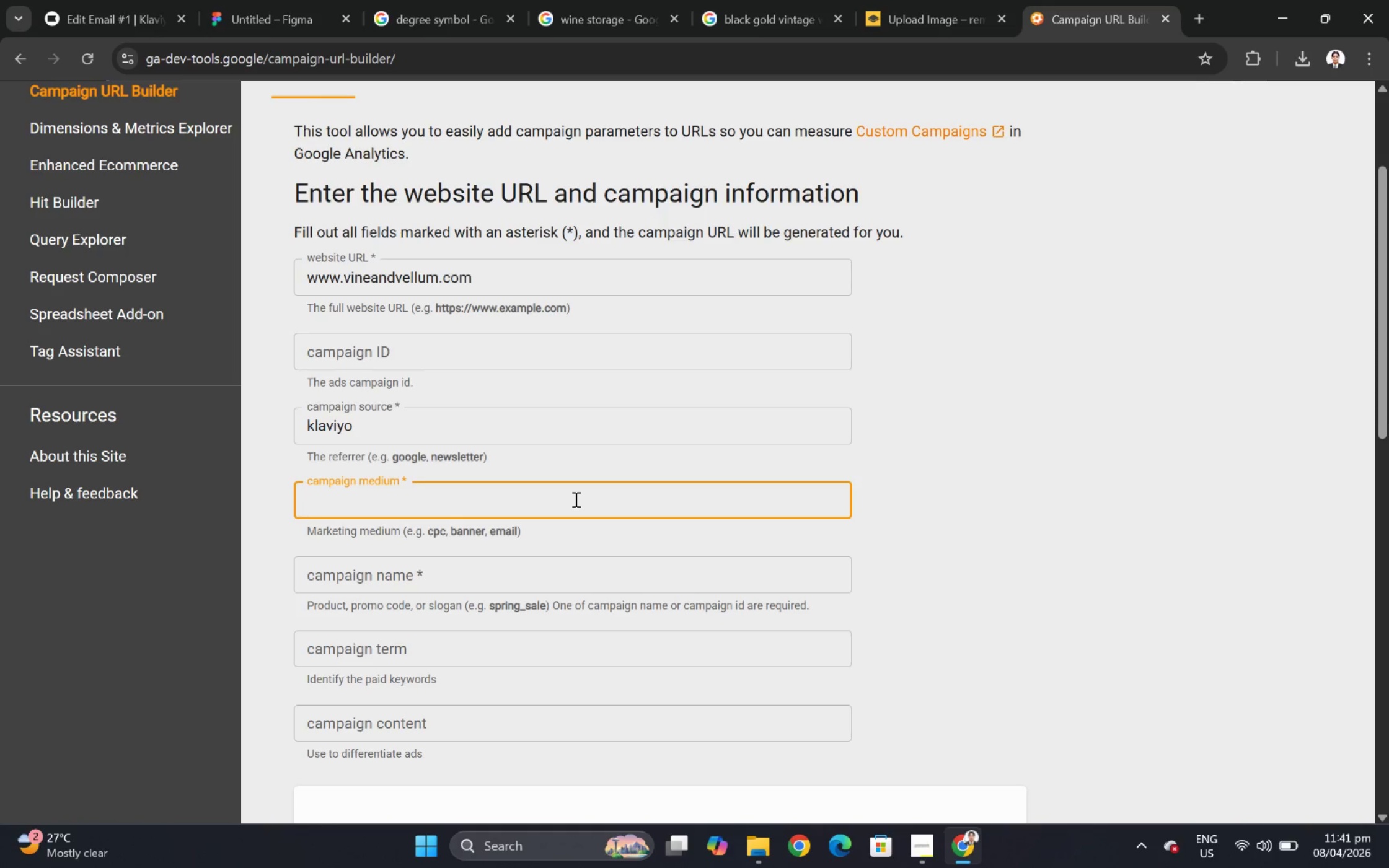 
wait(8.64)
 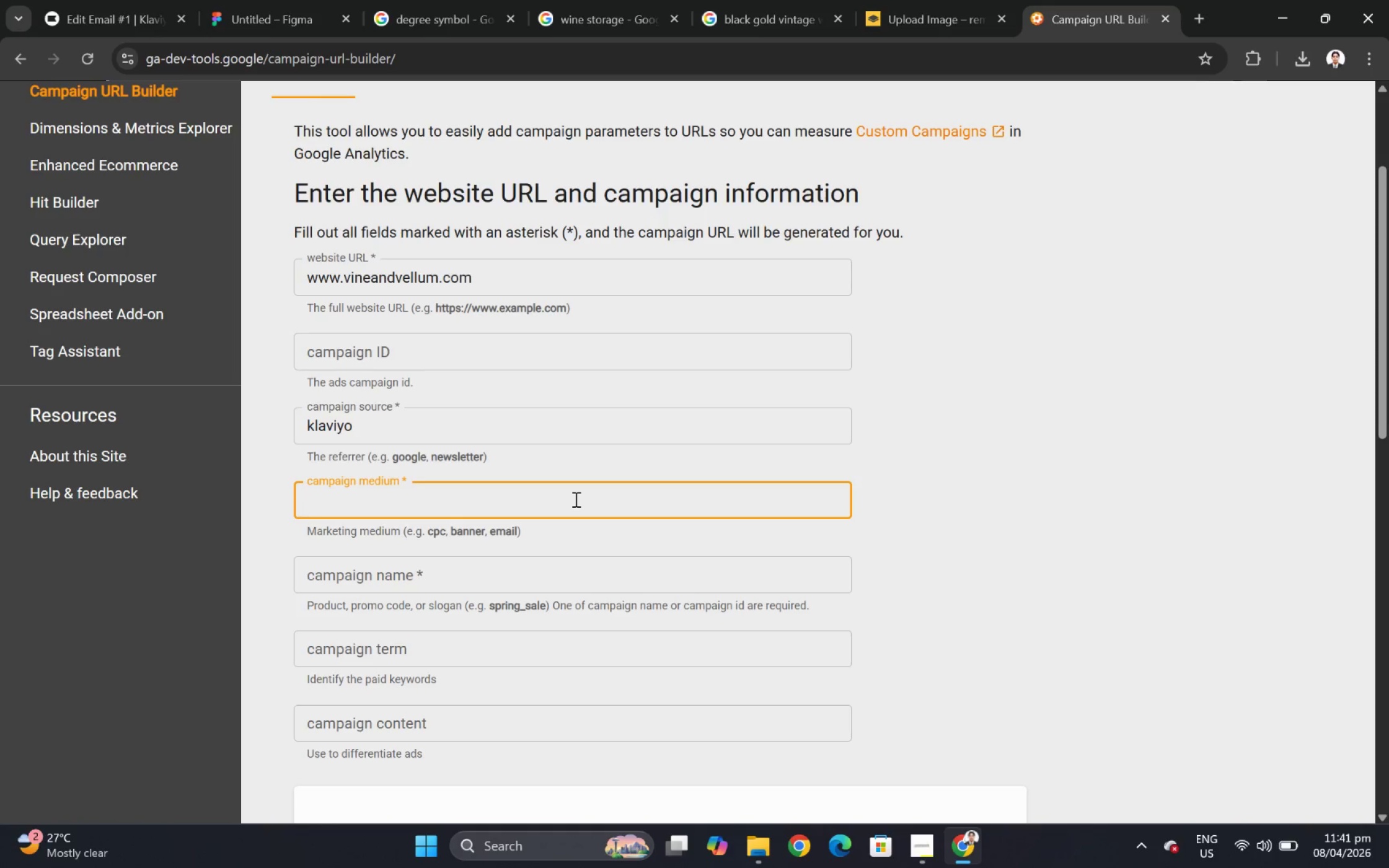 
left_click([982, 550])
 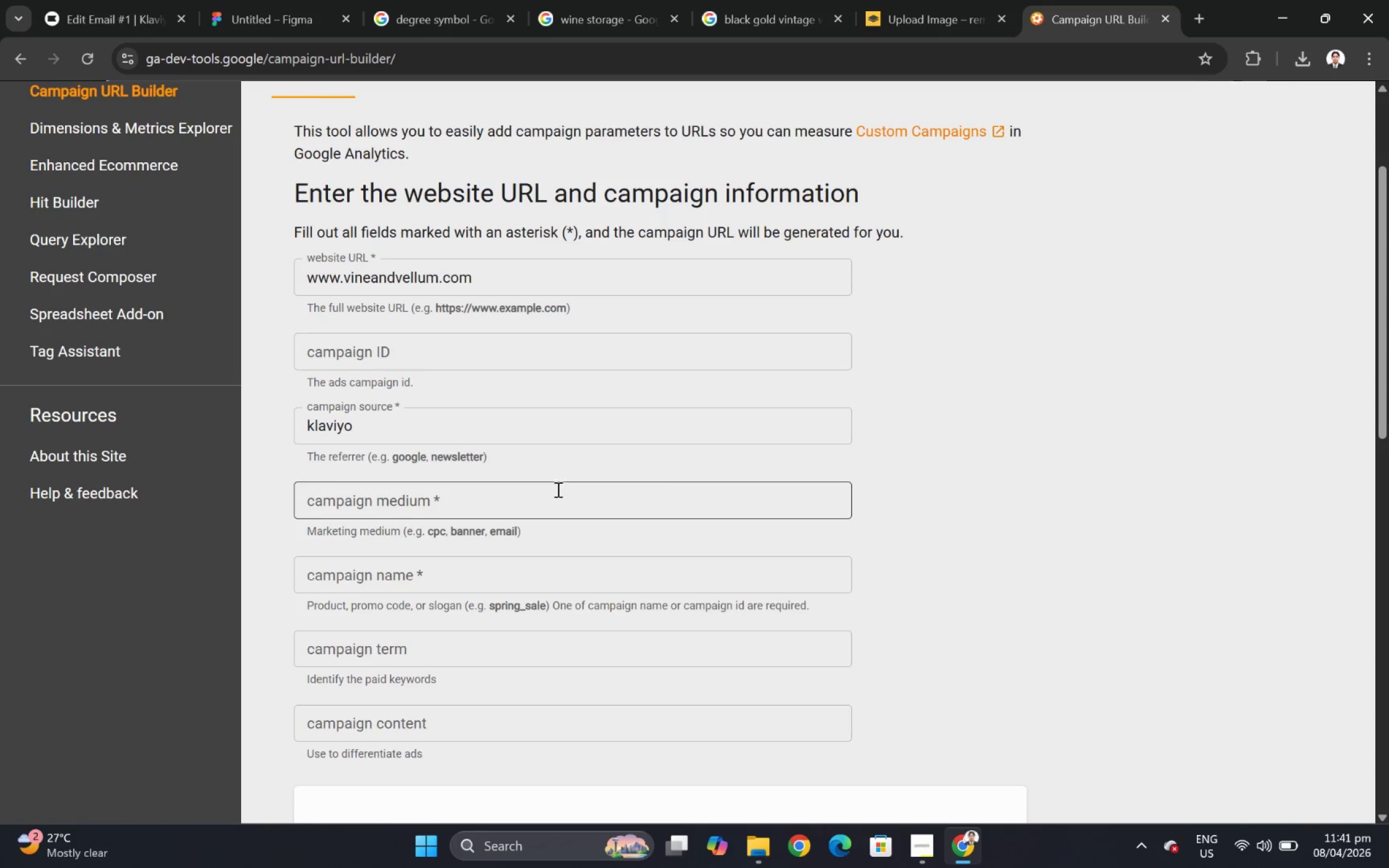 
left_click([551, 495])
 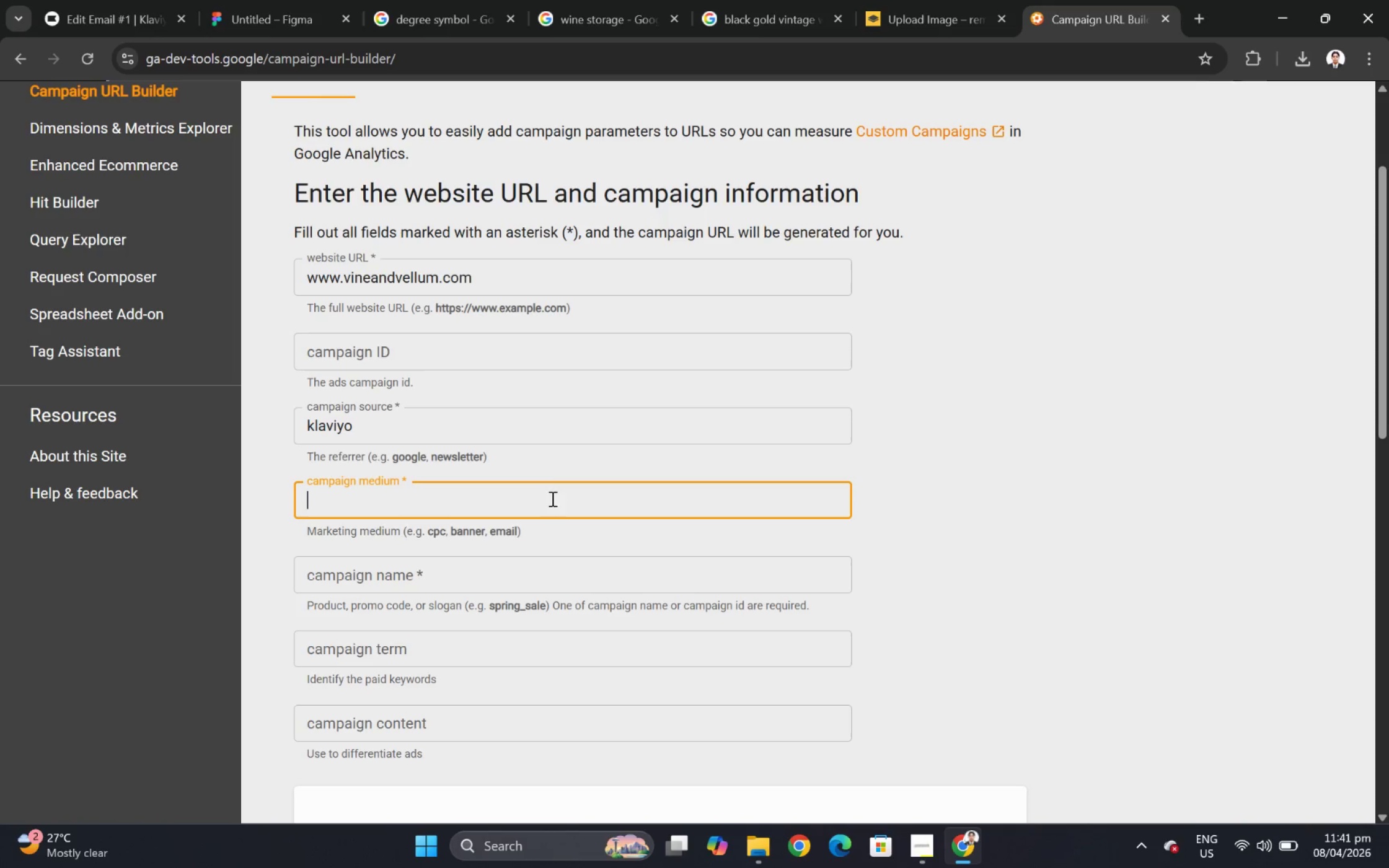 
wait(7.14)
 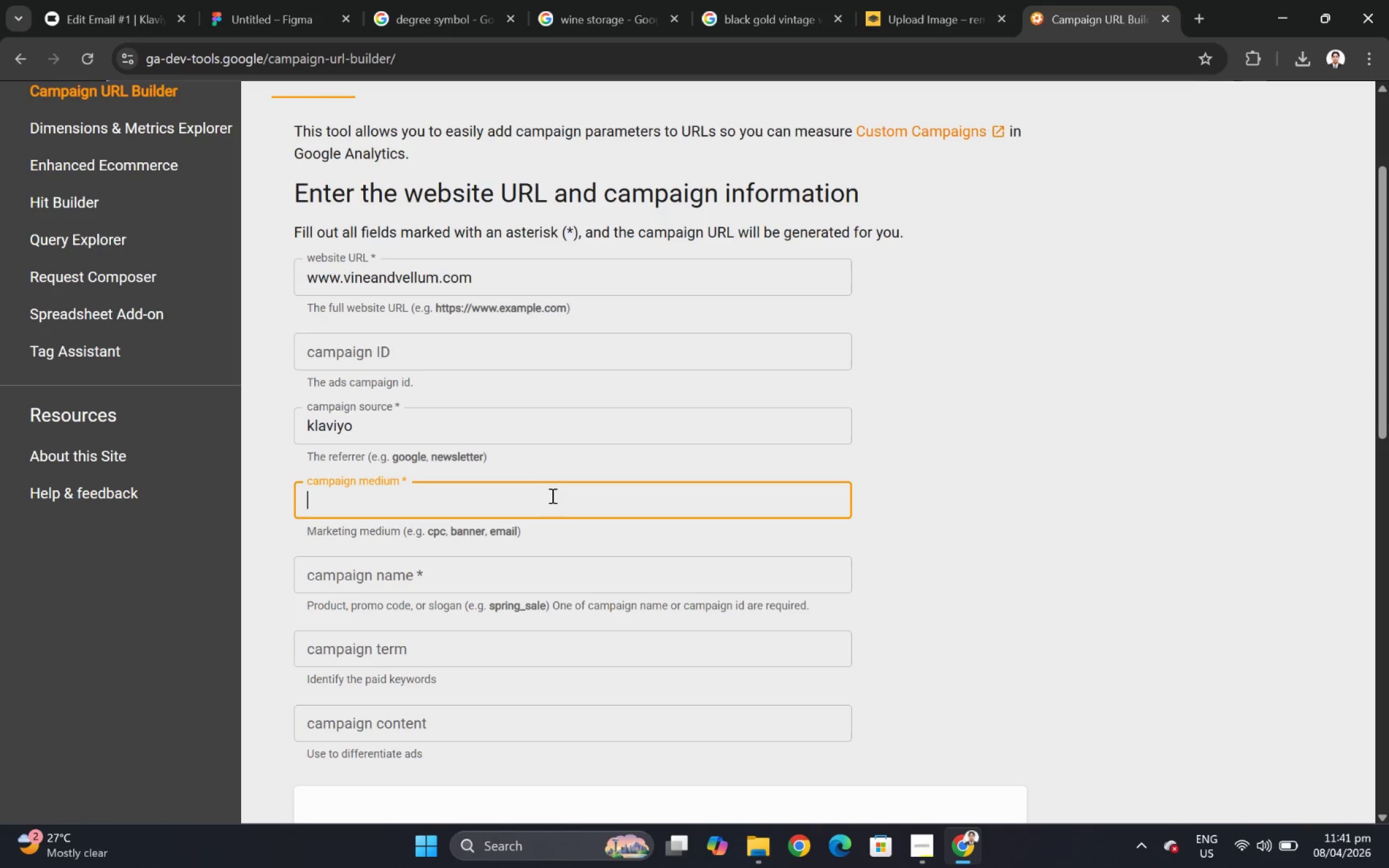 
left_click([120, 0])